 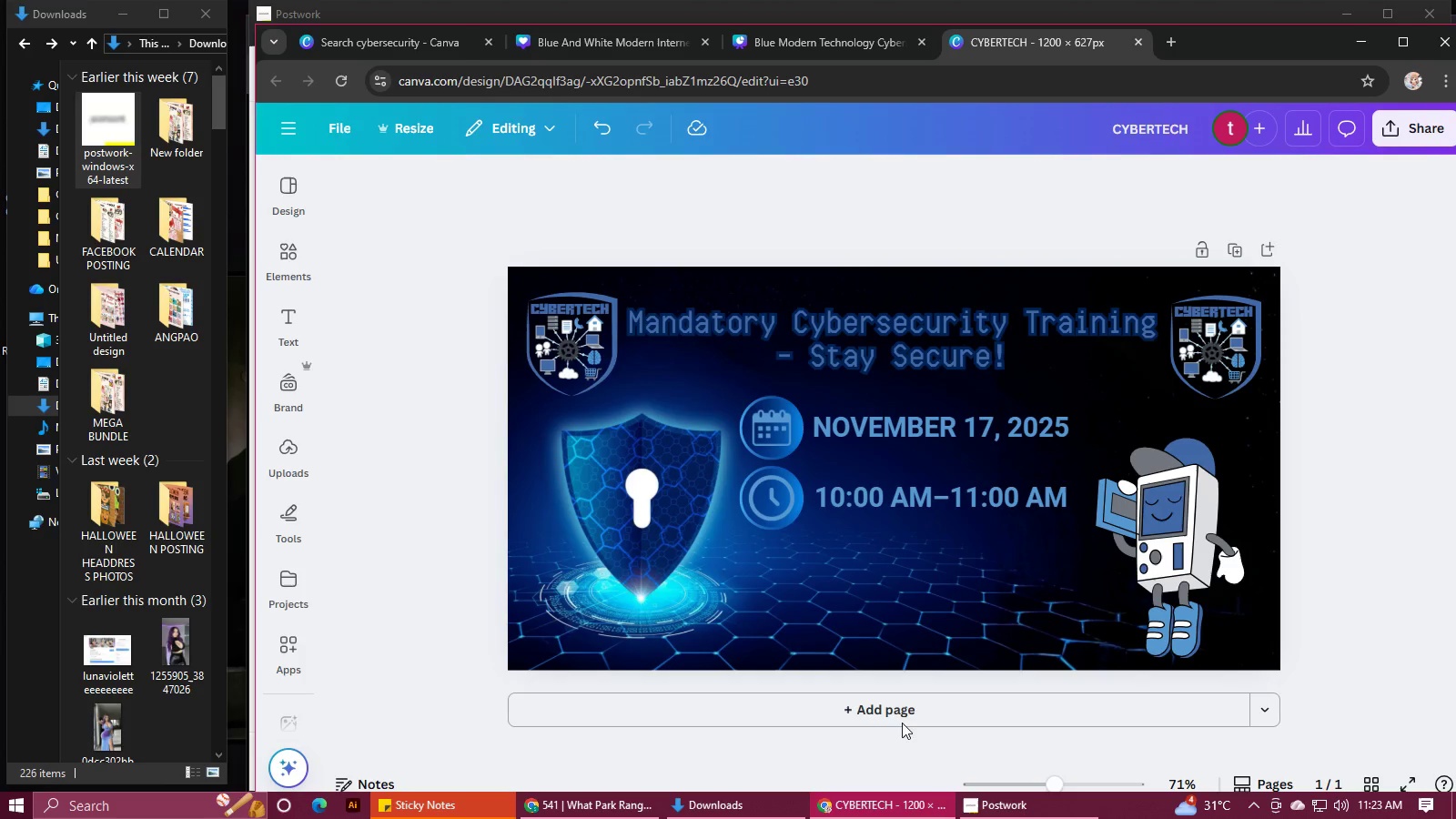 
key(Control+V)
 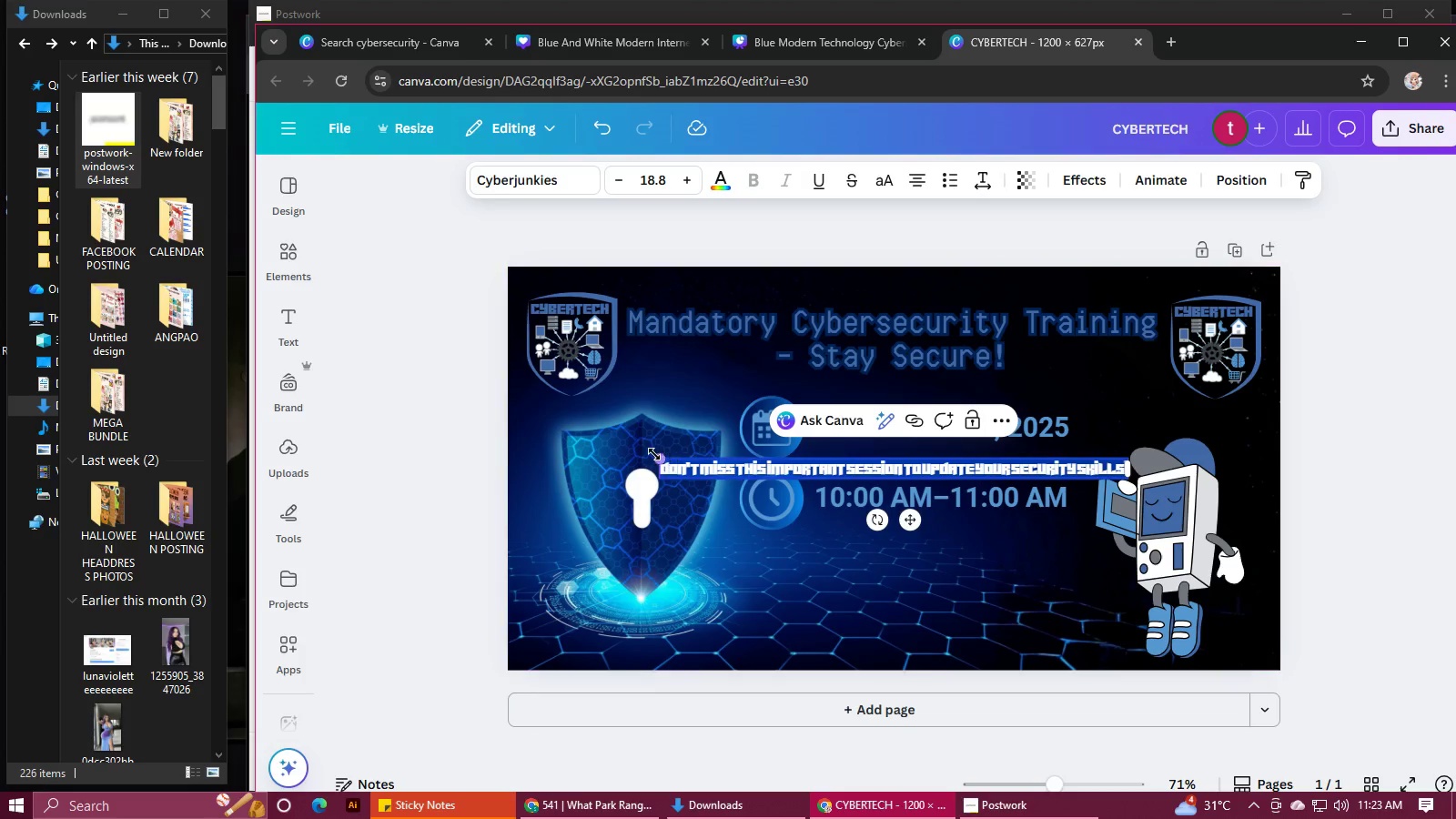 
left_click_drag(start_coordinate=[653, 457], to_coordinate=[875, 478])
 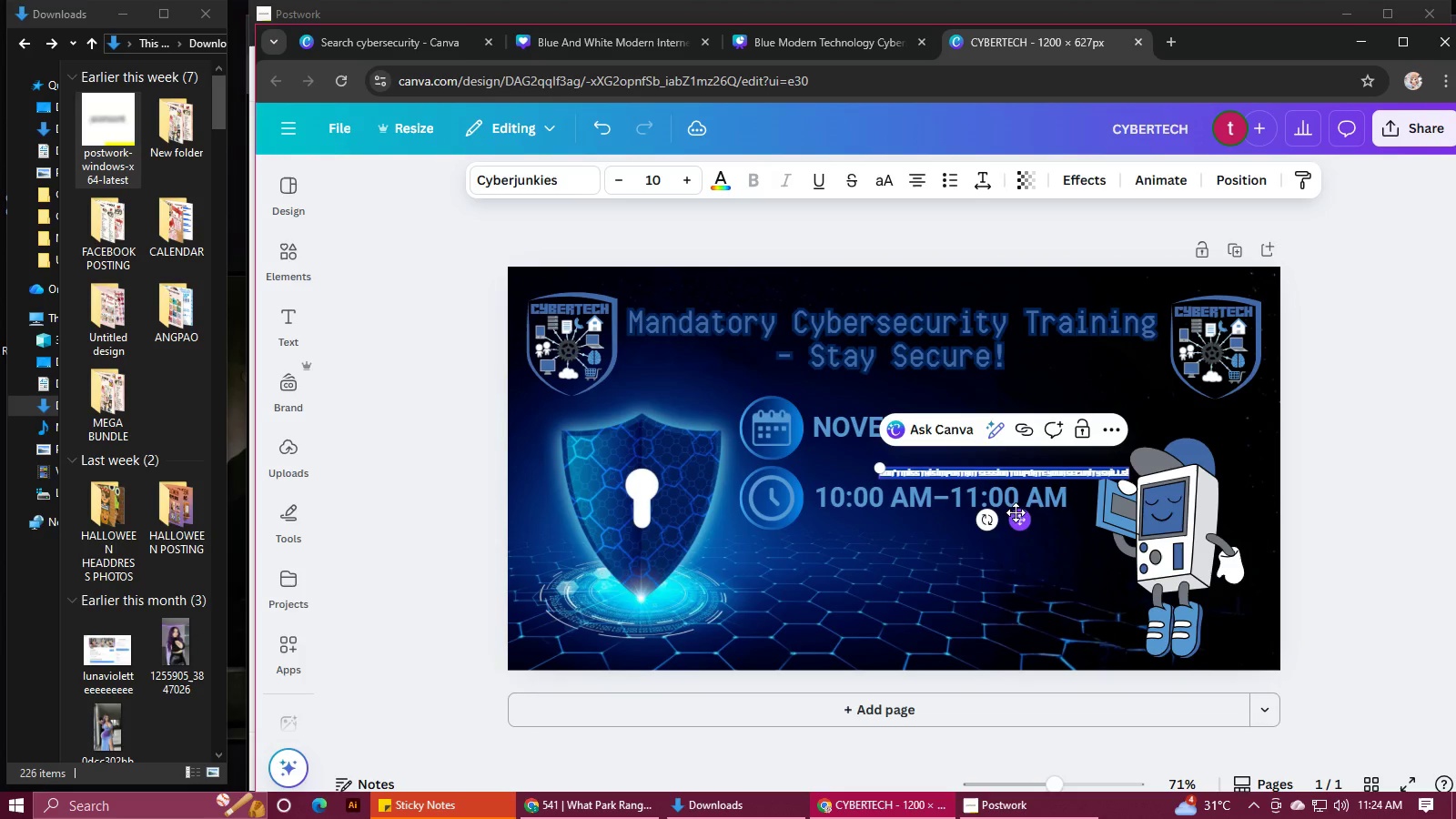 
left_click_drag(start_coordinate=[1019, 519], to_coordinate=[994, 631])
 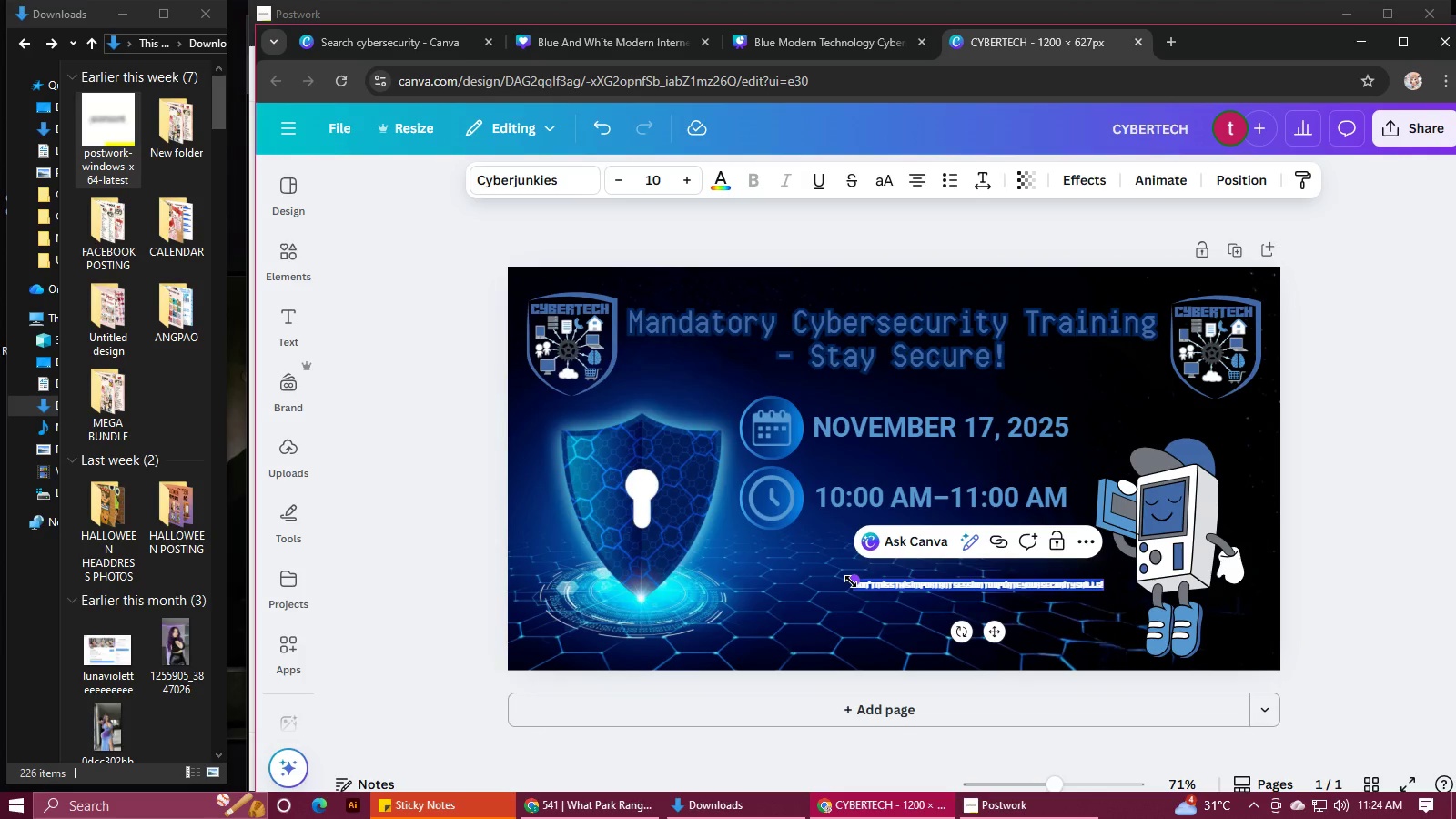 
left_click_drag(start_coordinate=[852, 581], to_coordinate=[334, 564])
 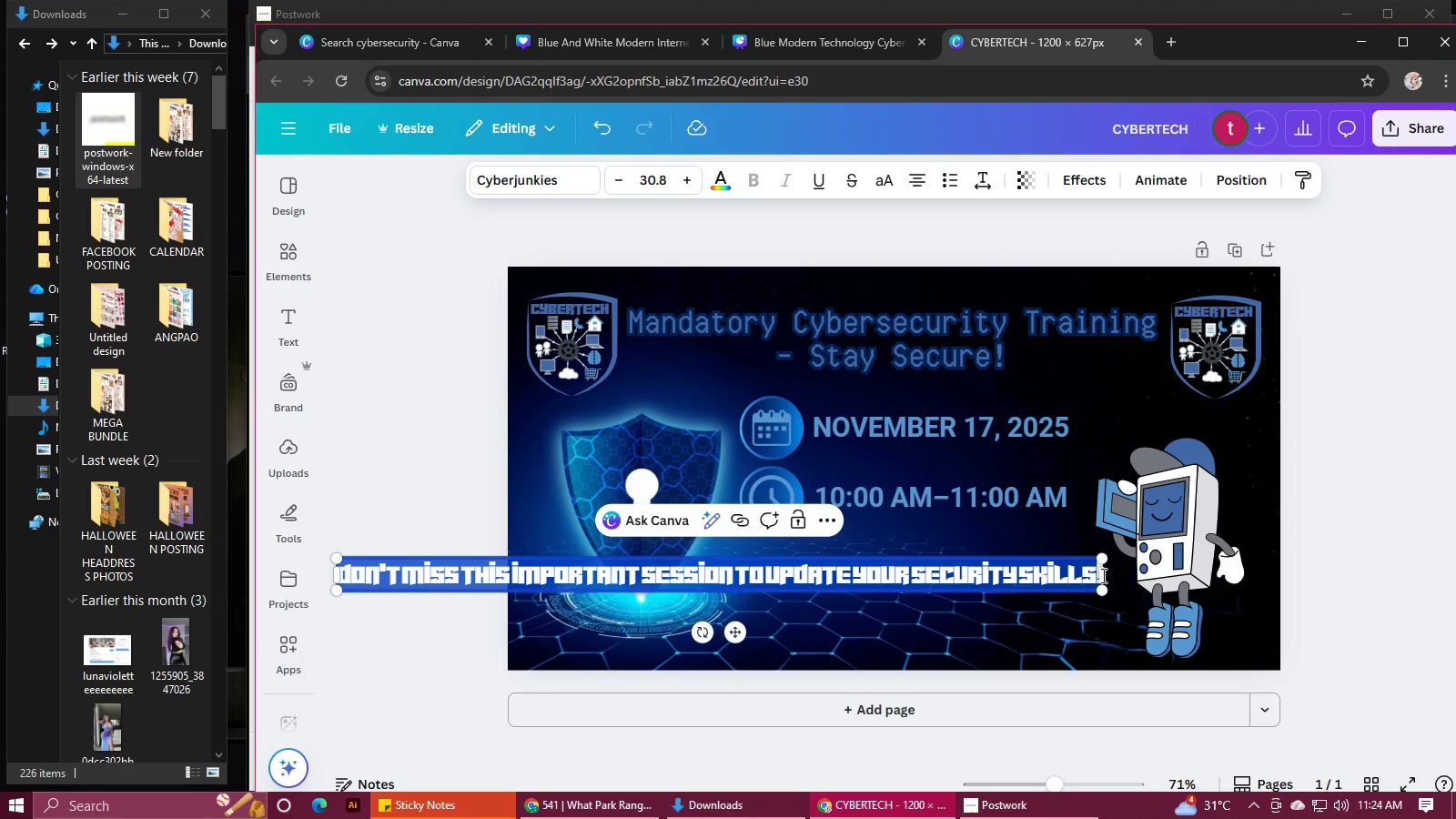 
left_click_drag(start_coordinate=[1105, 575], to_coordinate=[794, 581])
 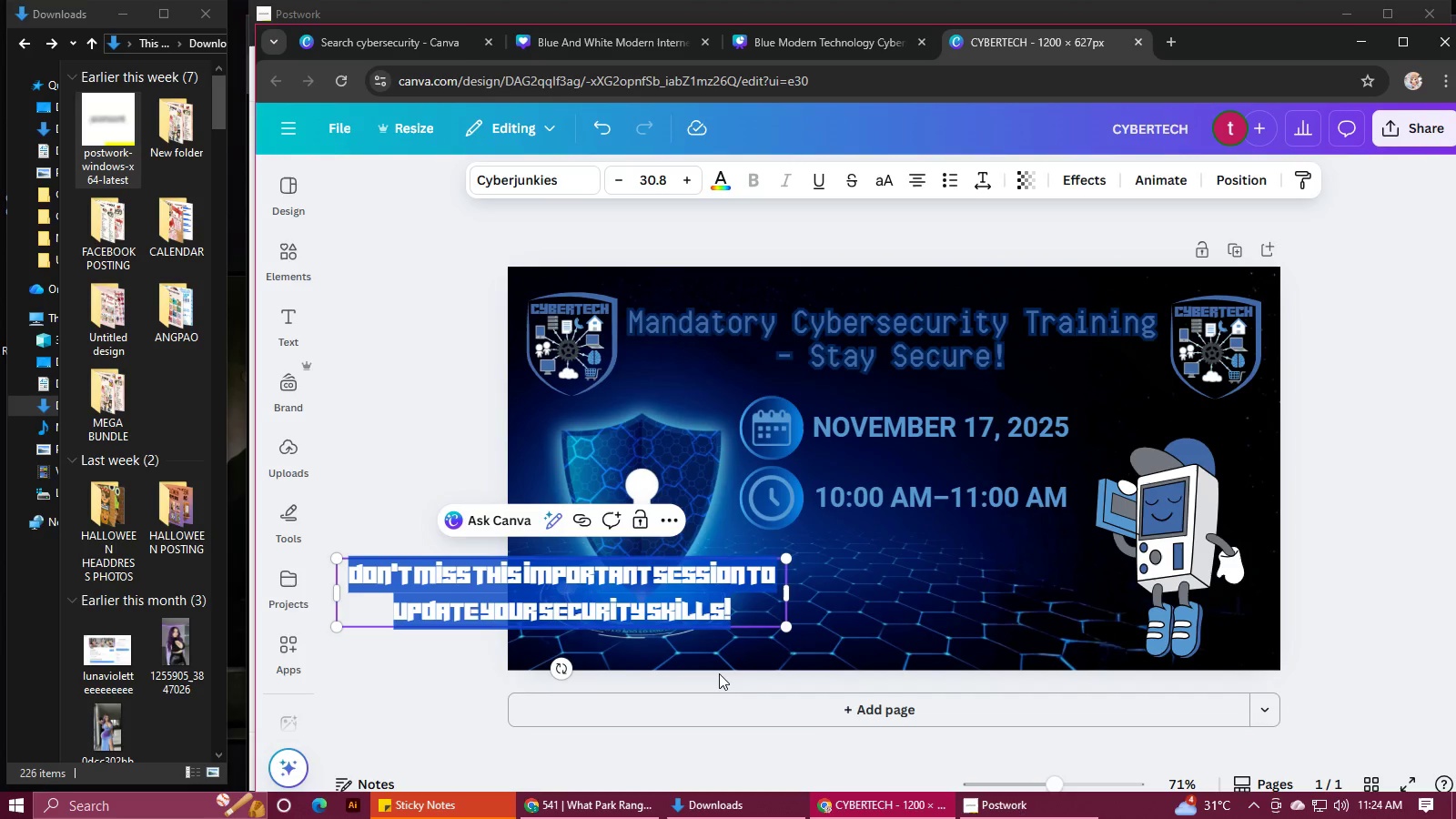 
left_click([719, 673])
 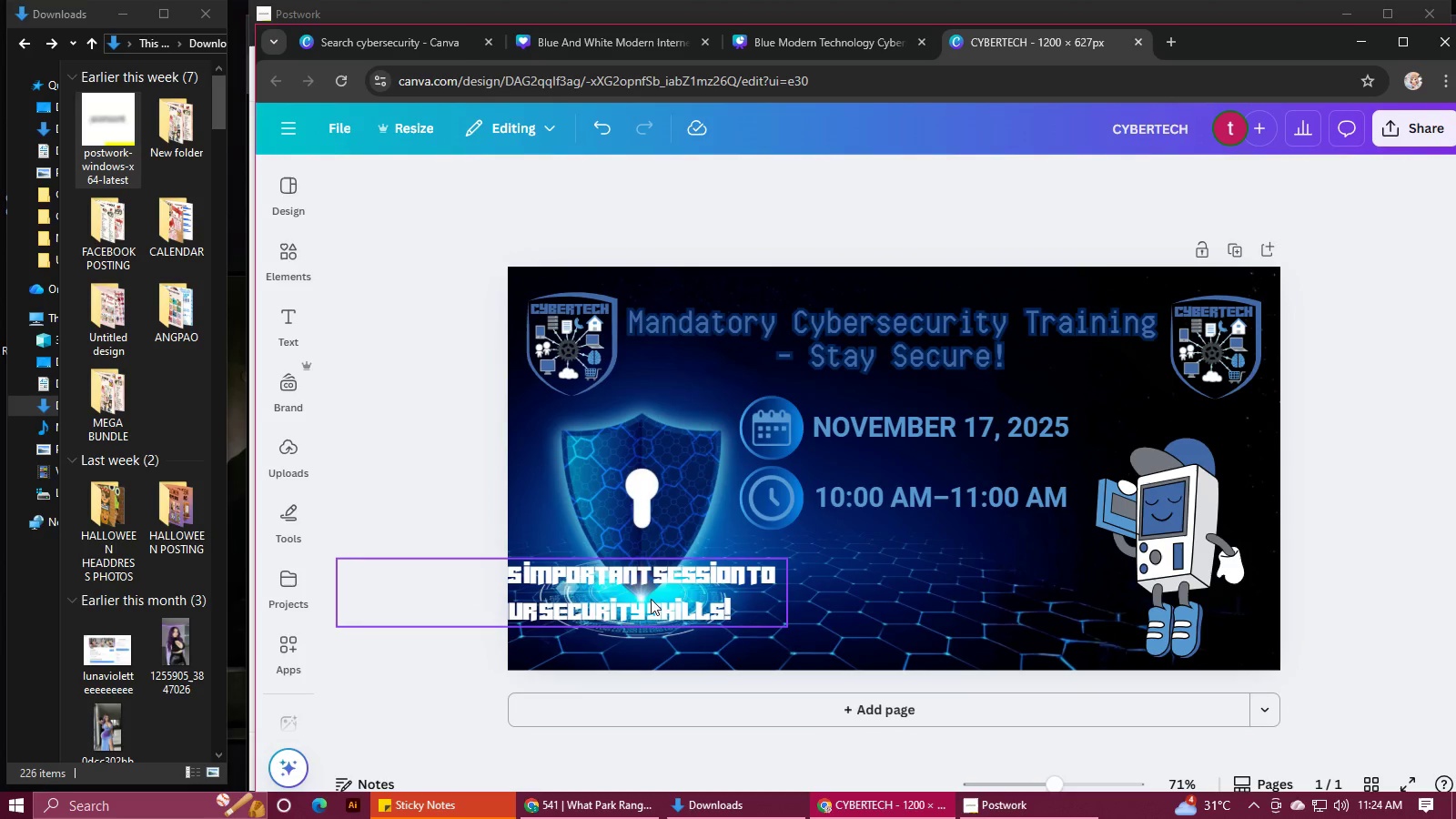 
left_click_drag(start_coordinate=[651, 598], to_coordinate=[1010, 586])
 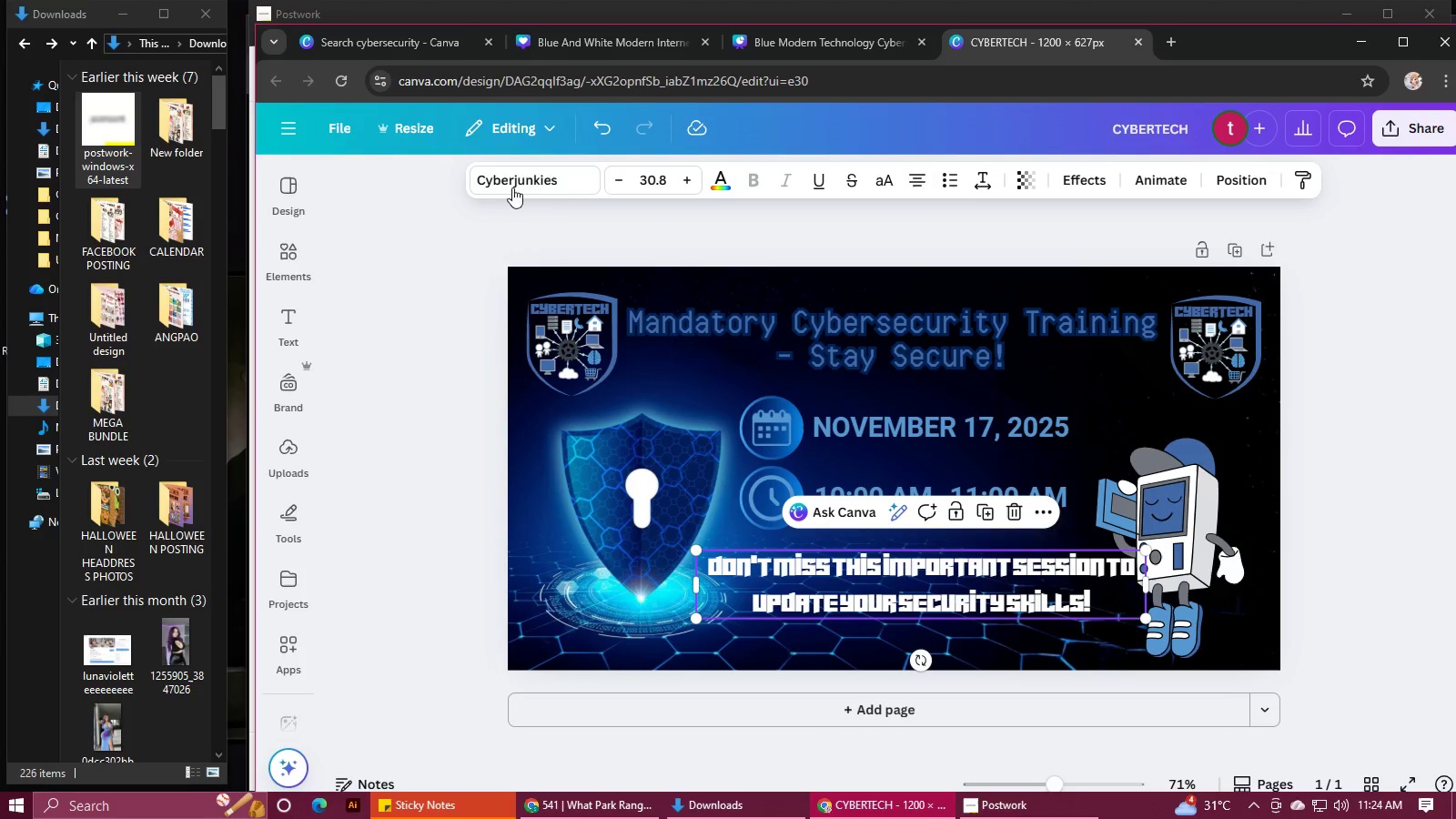 
left_click([509, 178])
 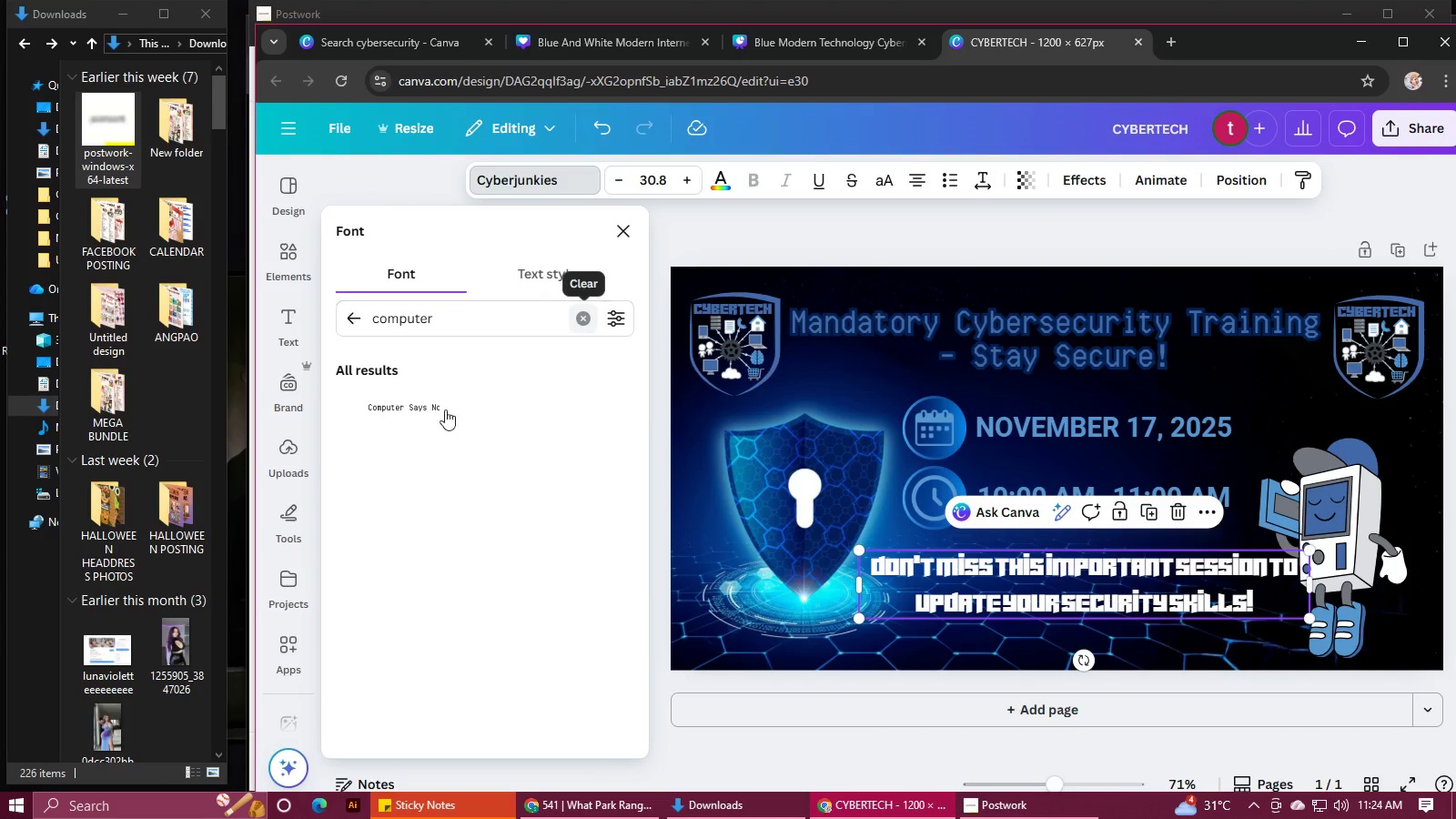 
left_click([384, 418])
 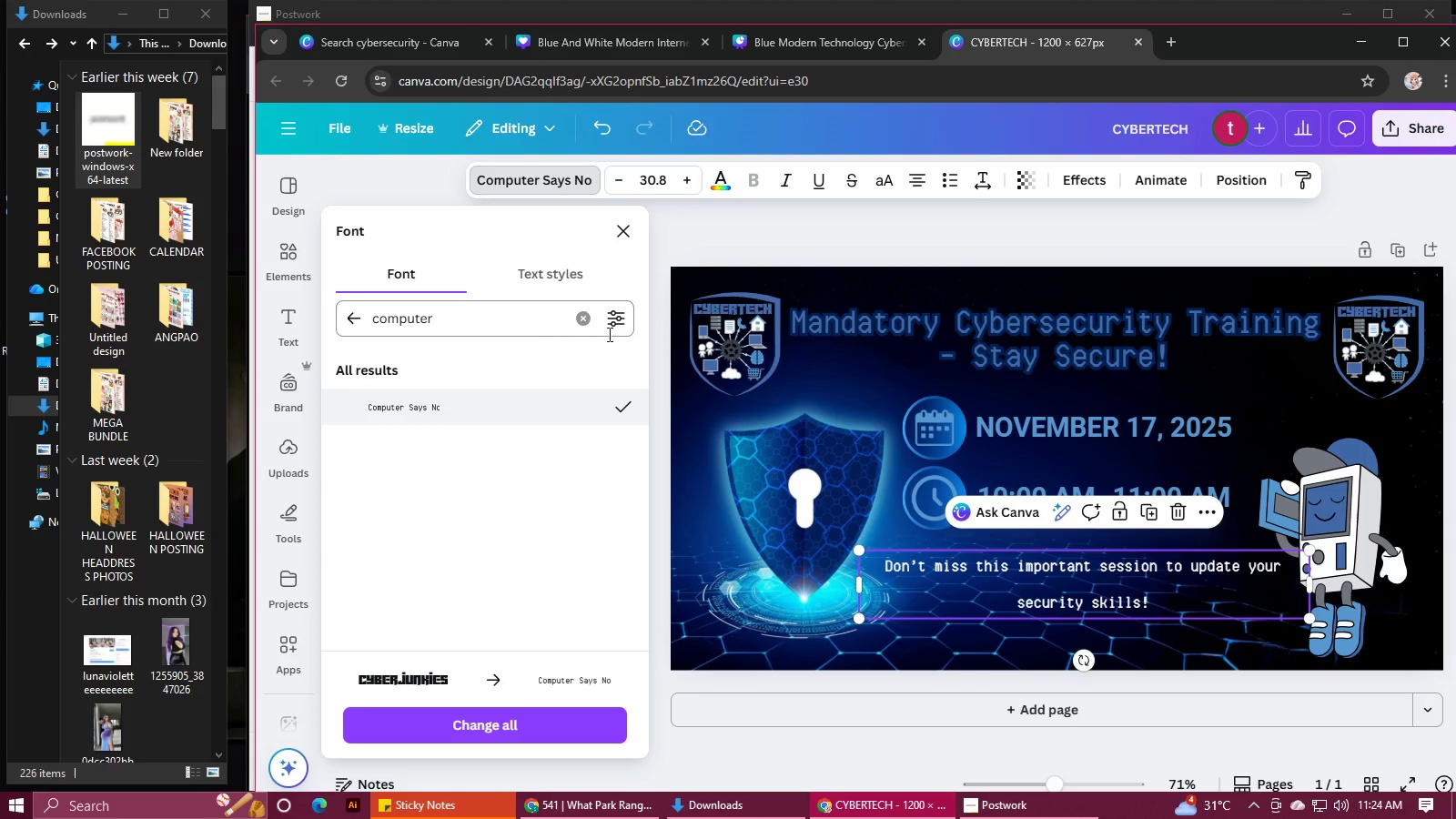 
left_click([581, 326])
 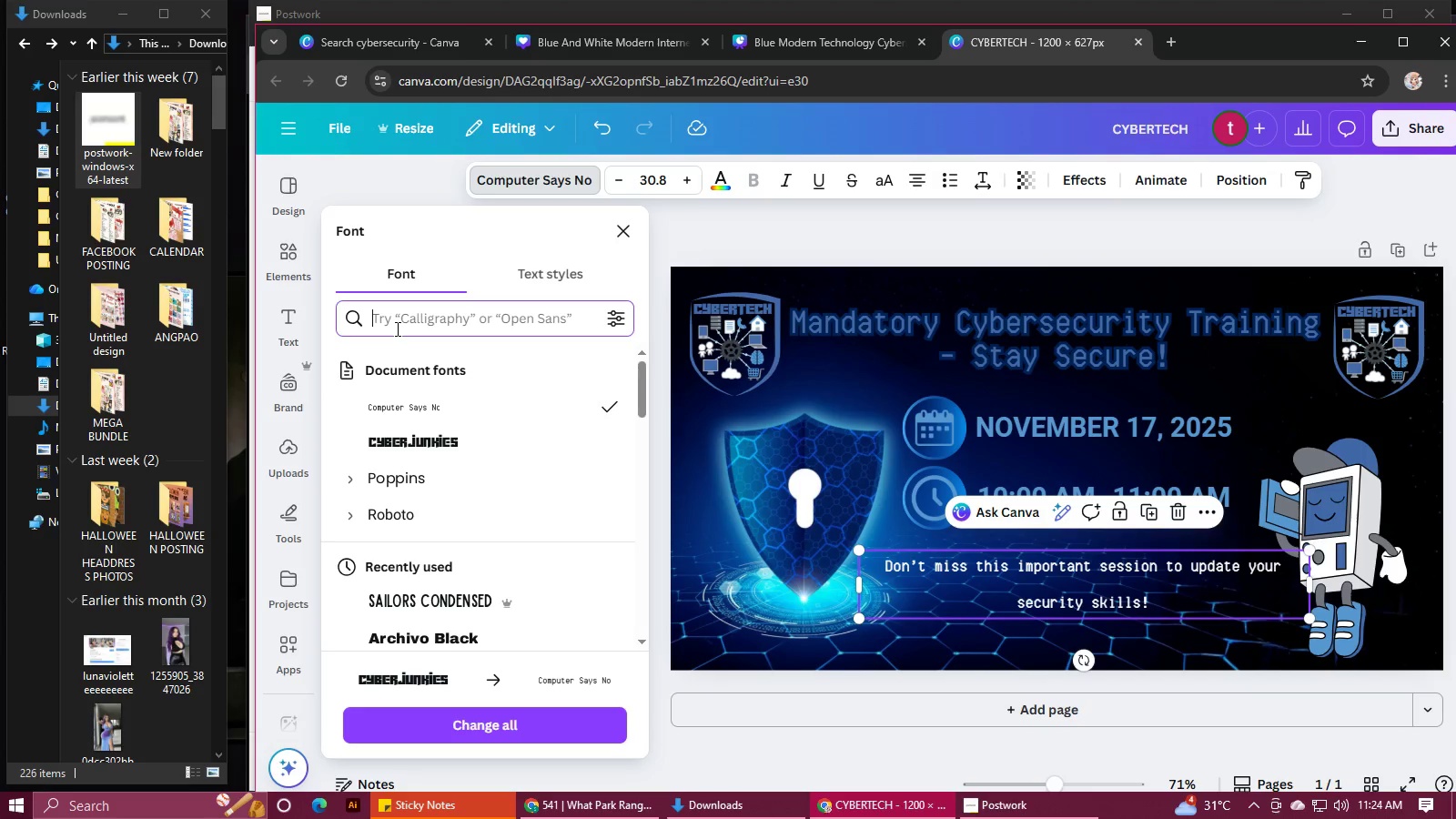 
type(typi)
key(Backspace)
type(e)
 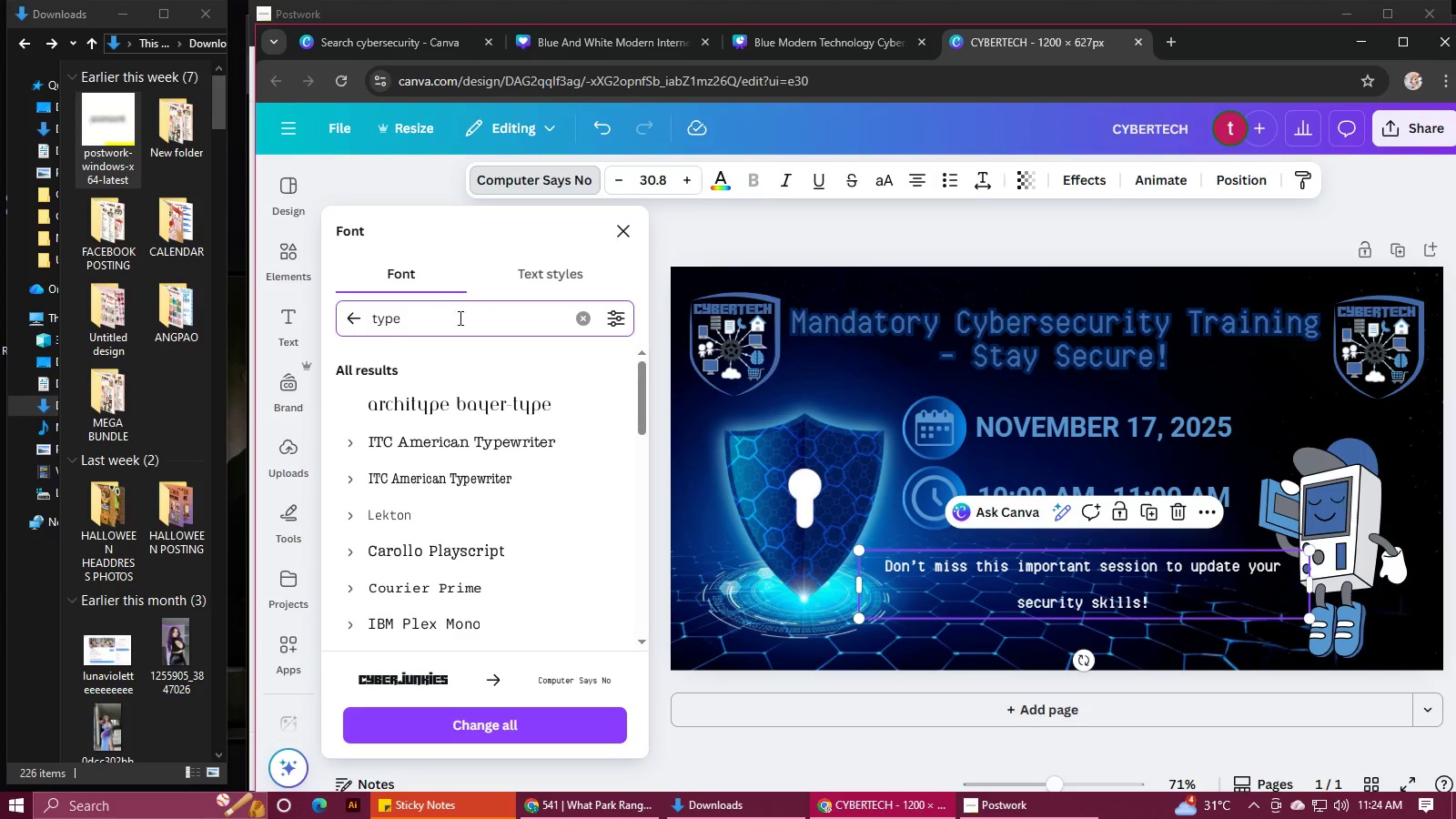 
left_click([501, 445])
 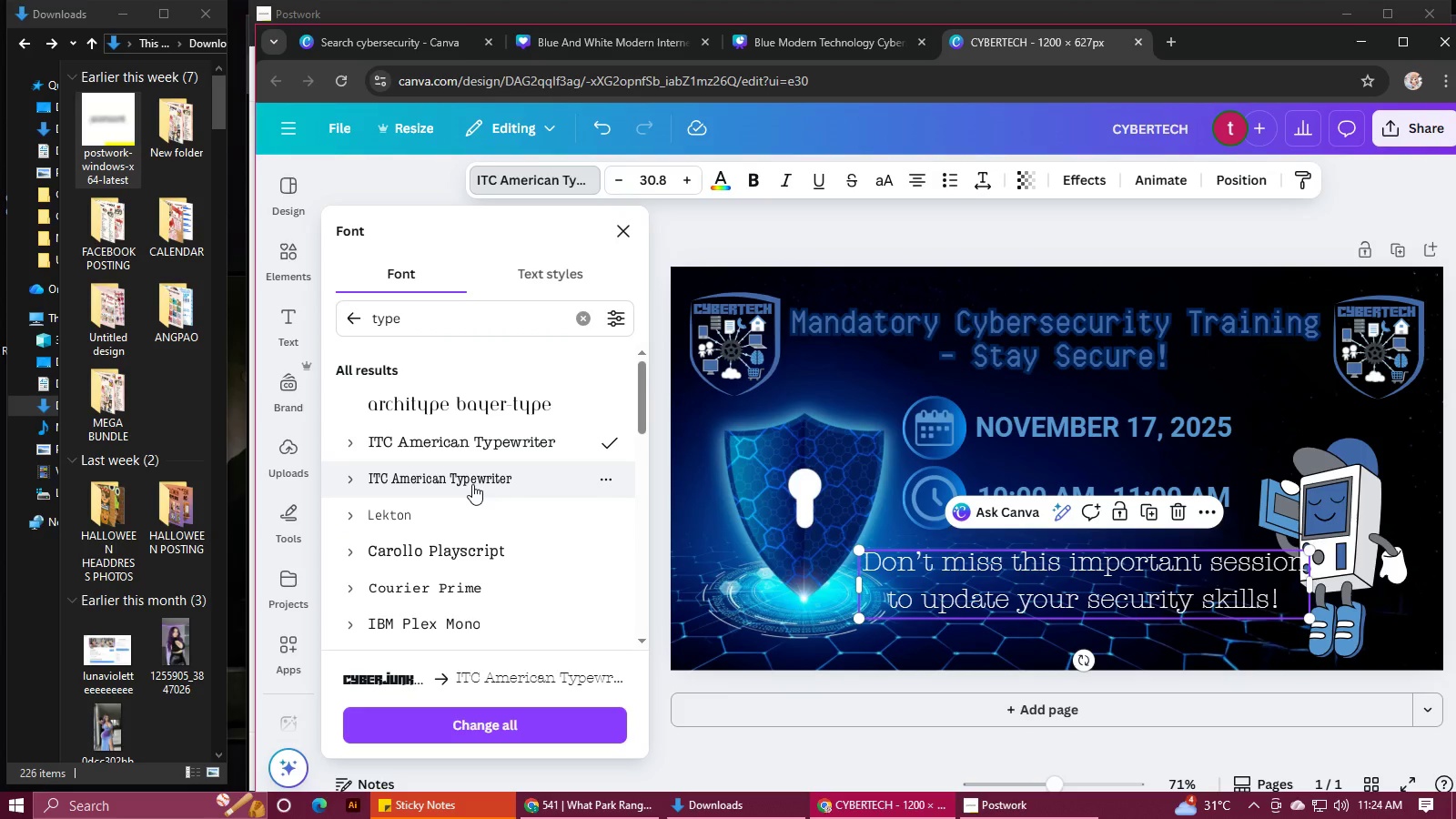 
left_click([352, 448])
 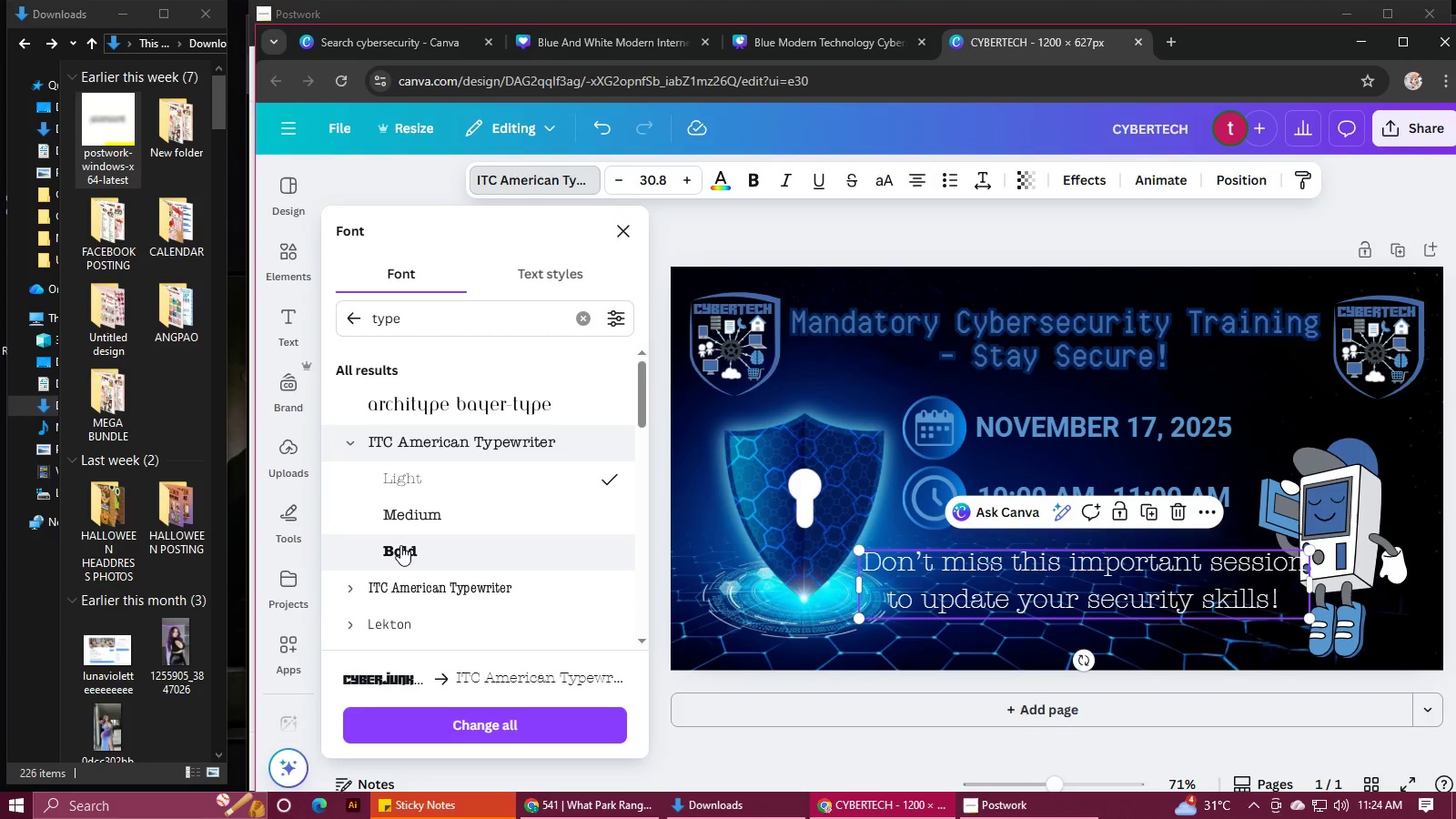 
left_click([400, 545])
 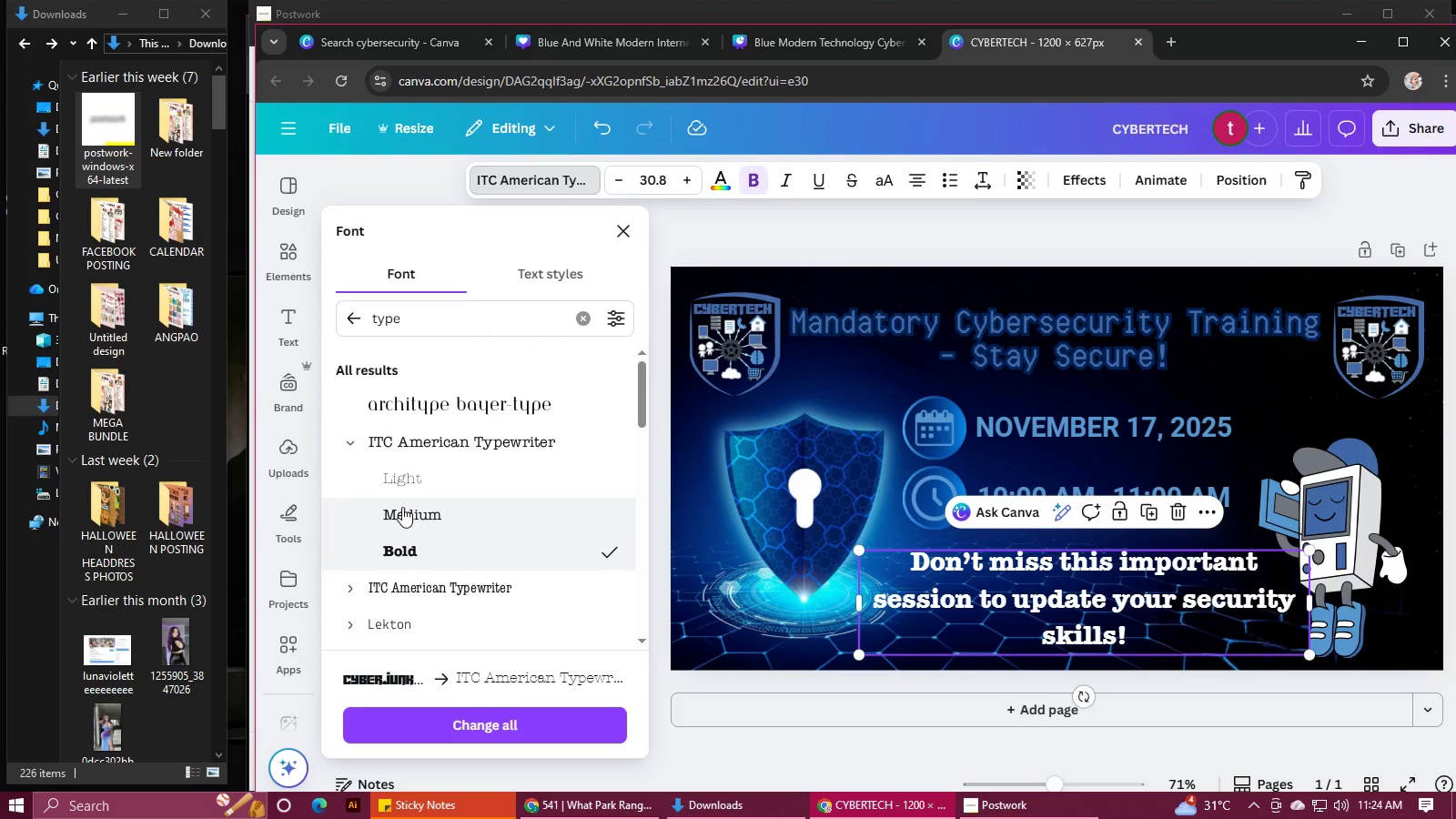 
left_click([402, 507])
 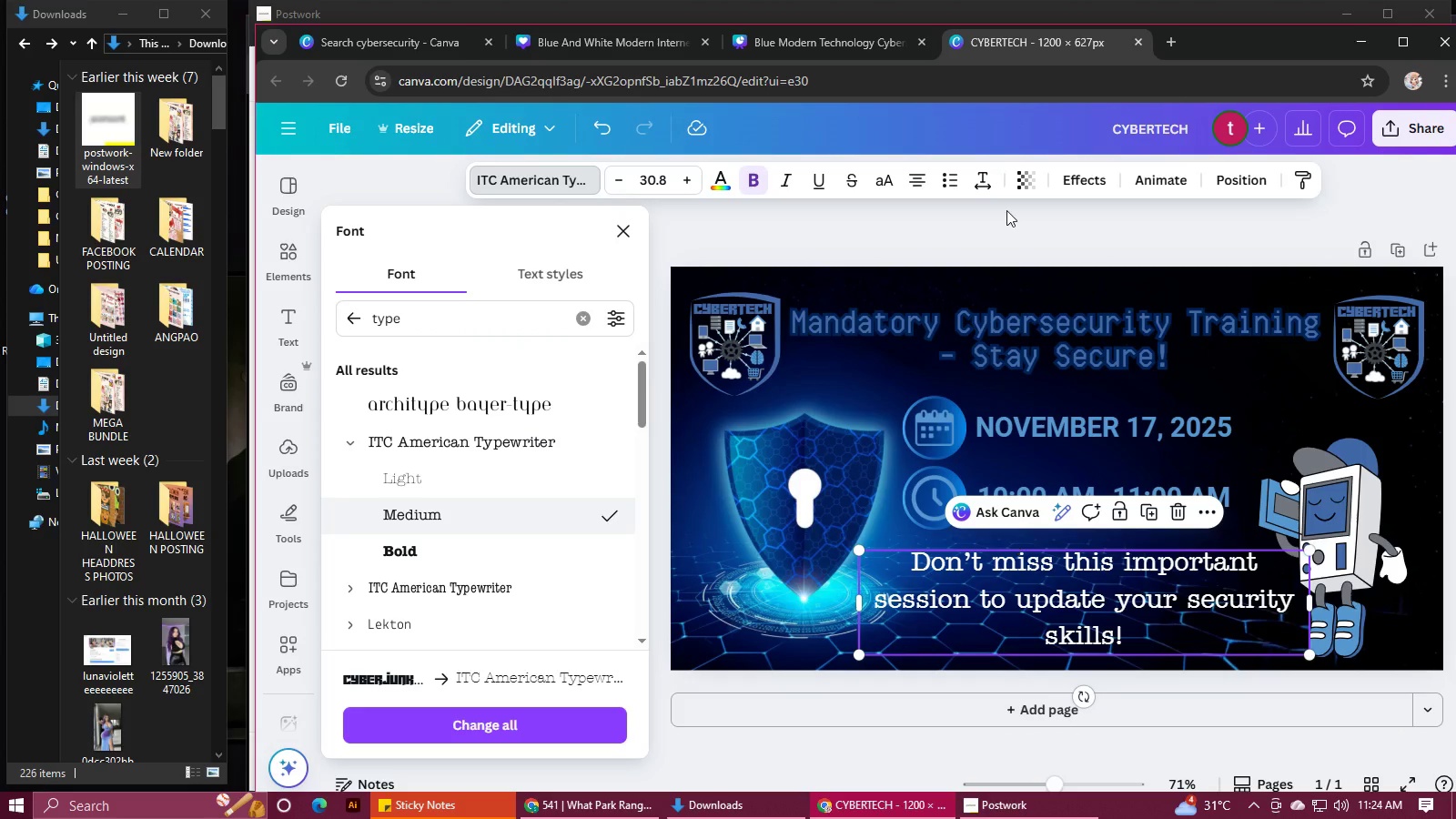 
left_click([973, 184])
 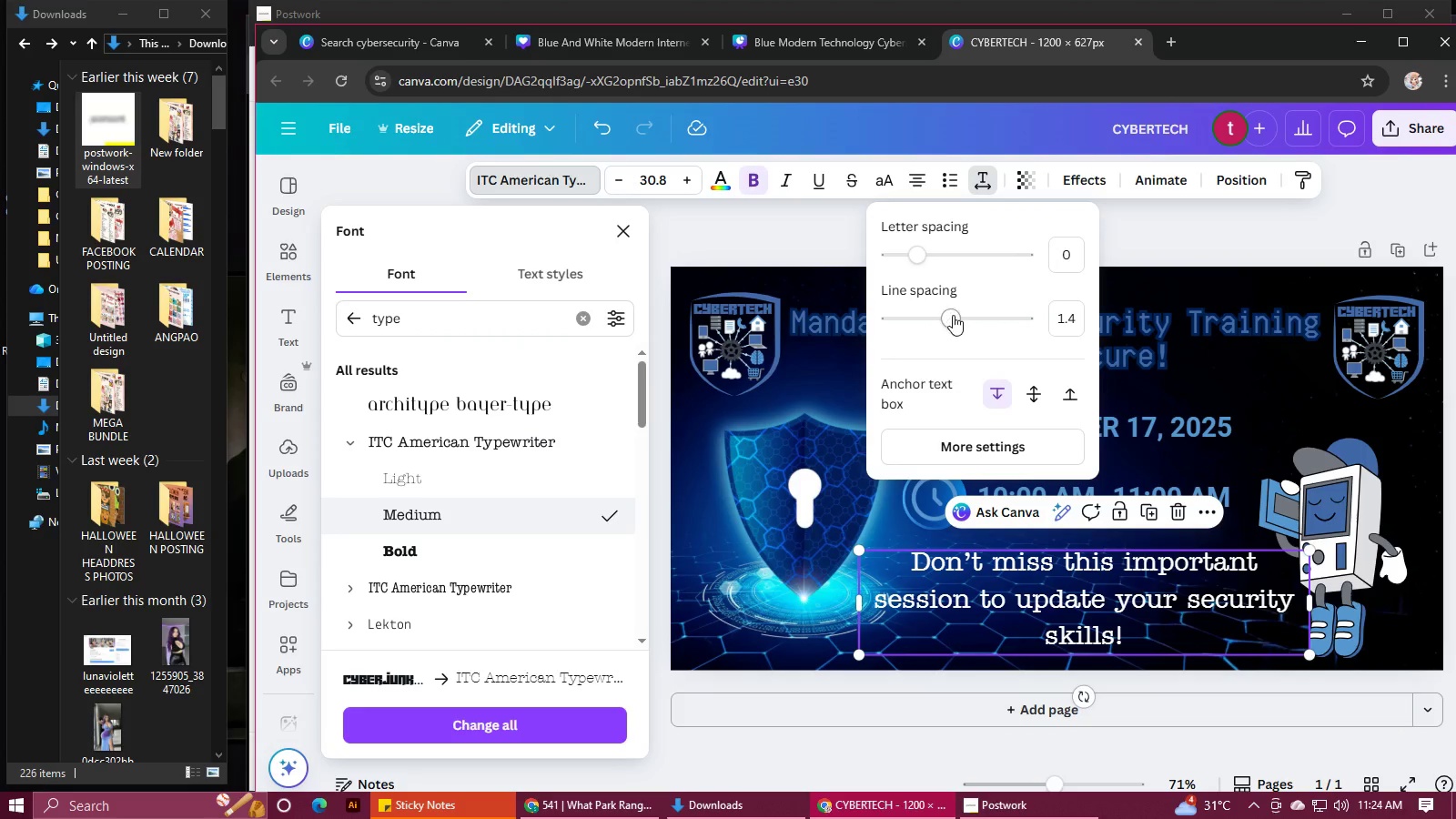 
left_click_drag(start_coordinate=[948, 318], to_coordinate=[911, 317])
 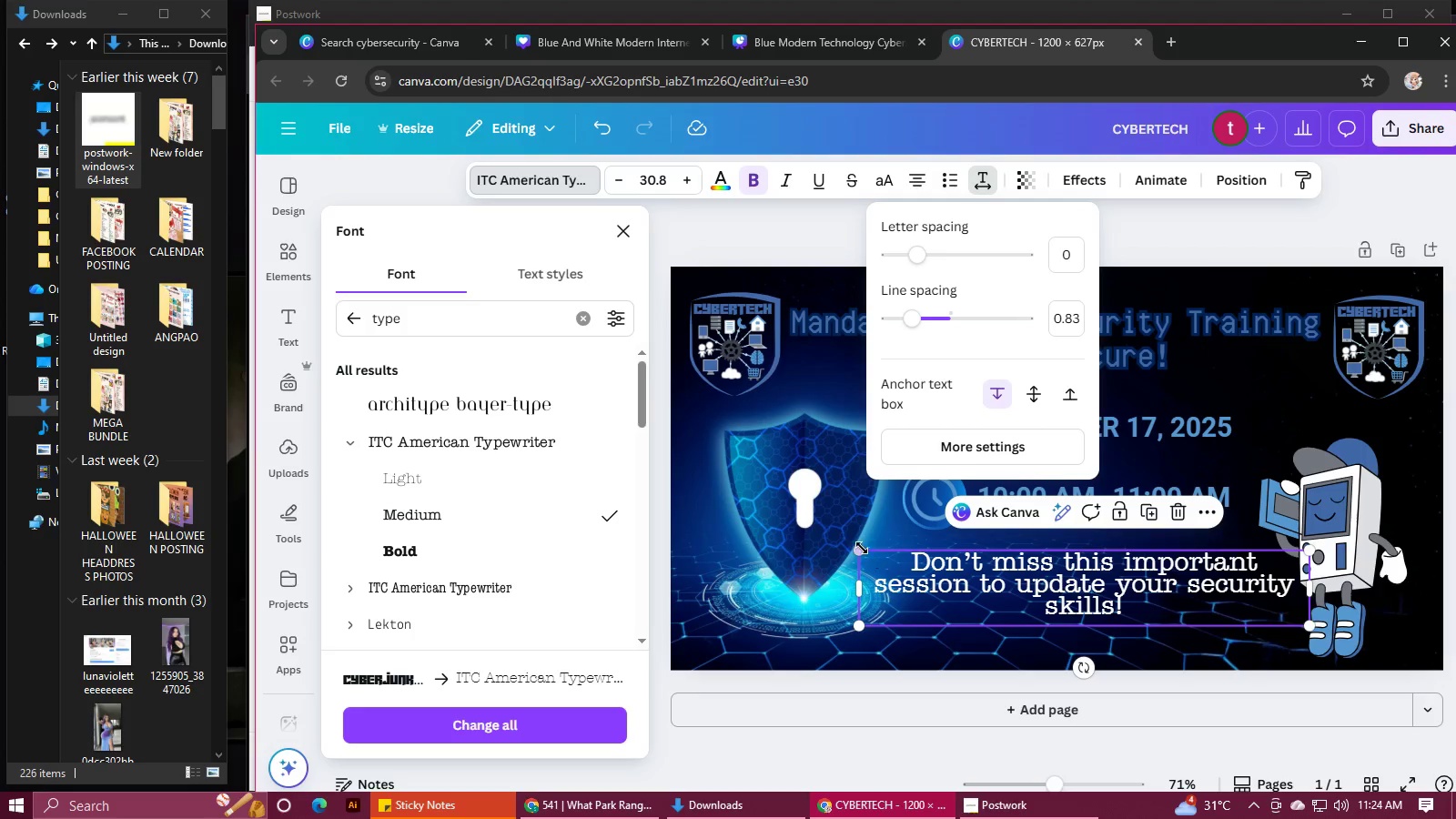 
left_click_drag(start_coordinate=[860, 546], to_coordinate=[919, 560])
 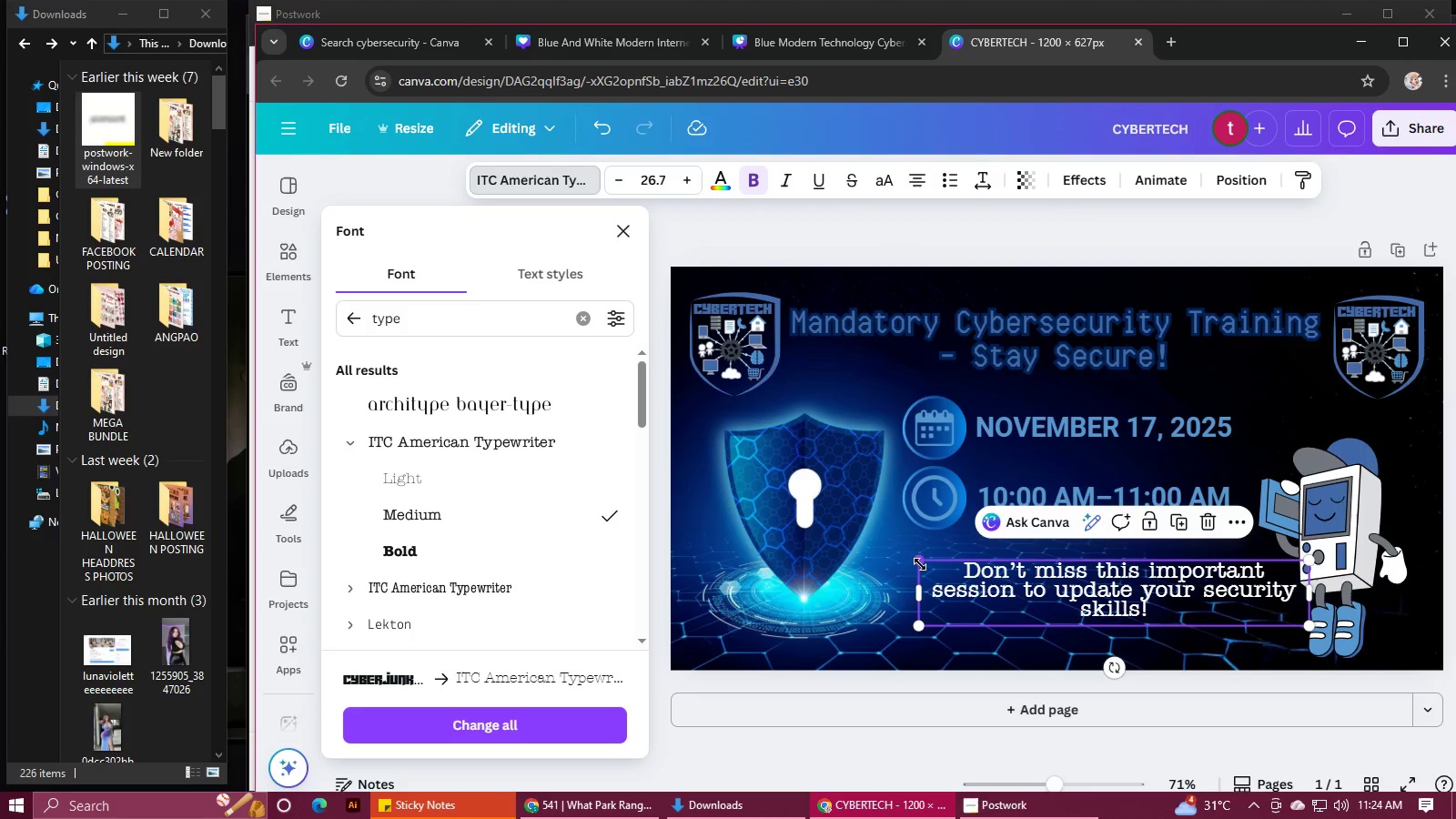 
left_click_drag(start_coordinate=[920, 564], to_coordinate=[968, 575])
 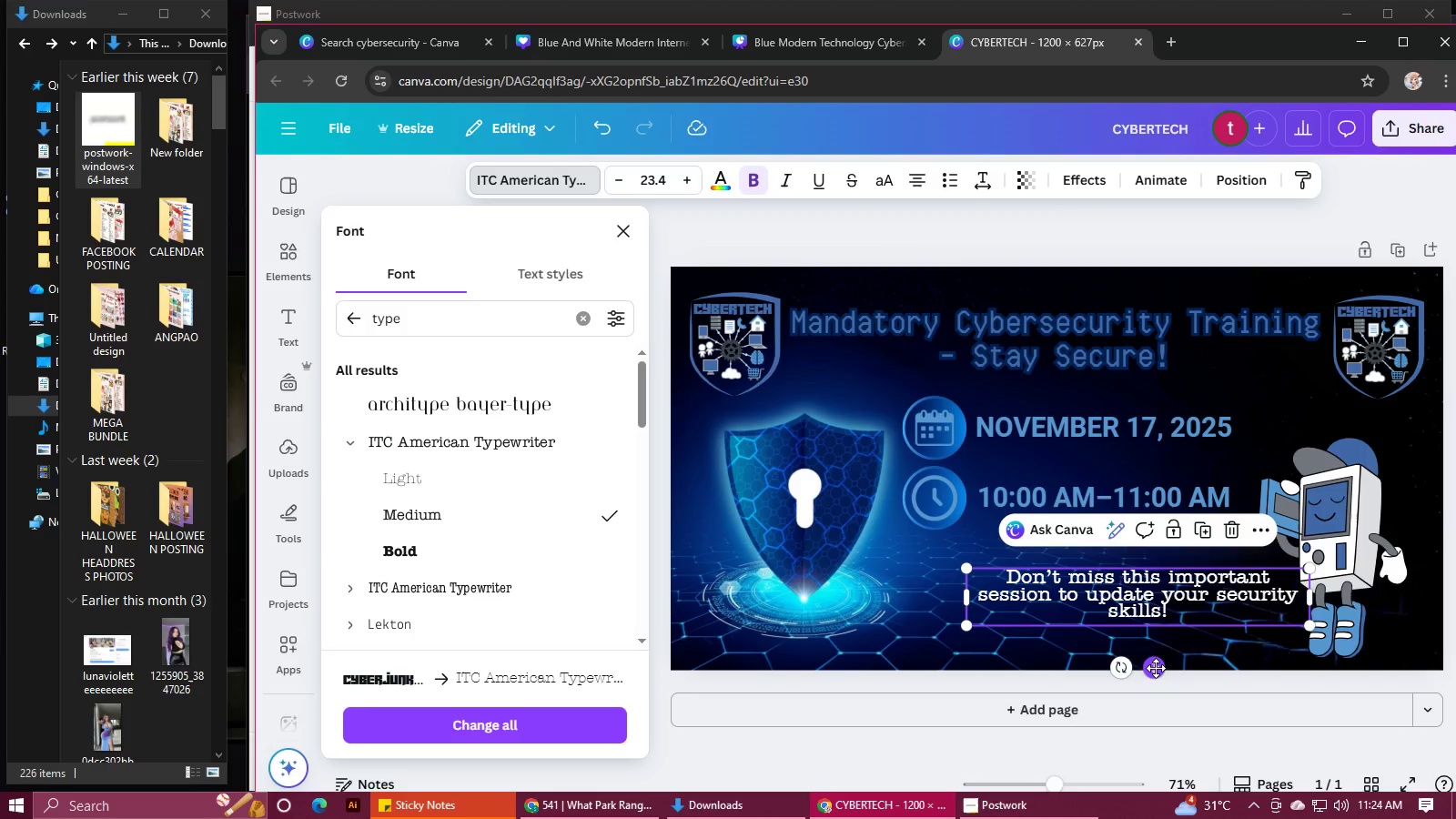 
left_click_drag(start_coordinate=[1157, 666], to_coordinate=[1152, 643])
 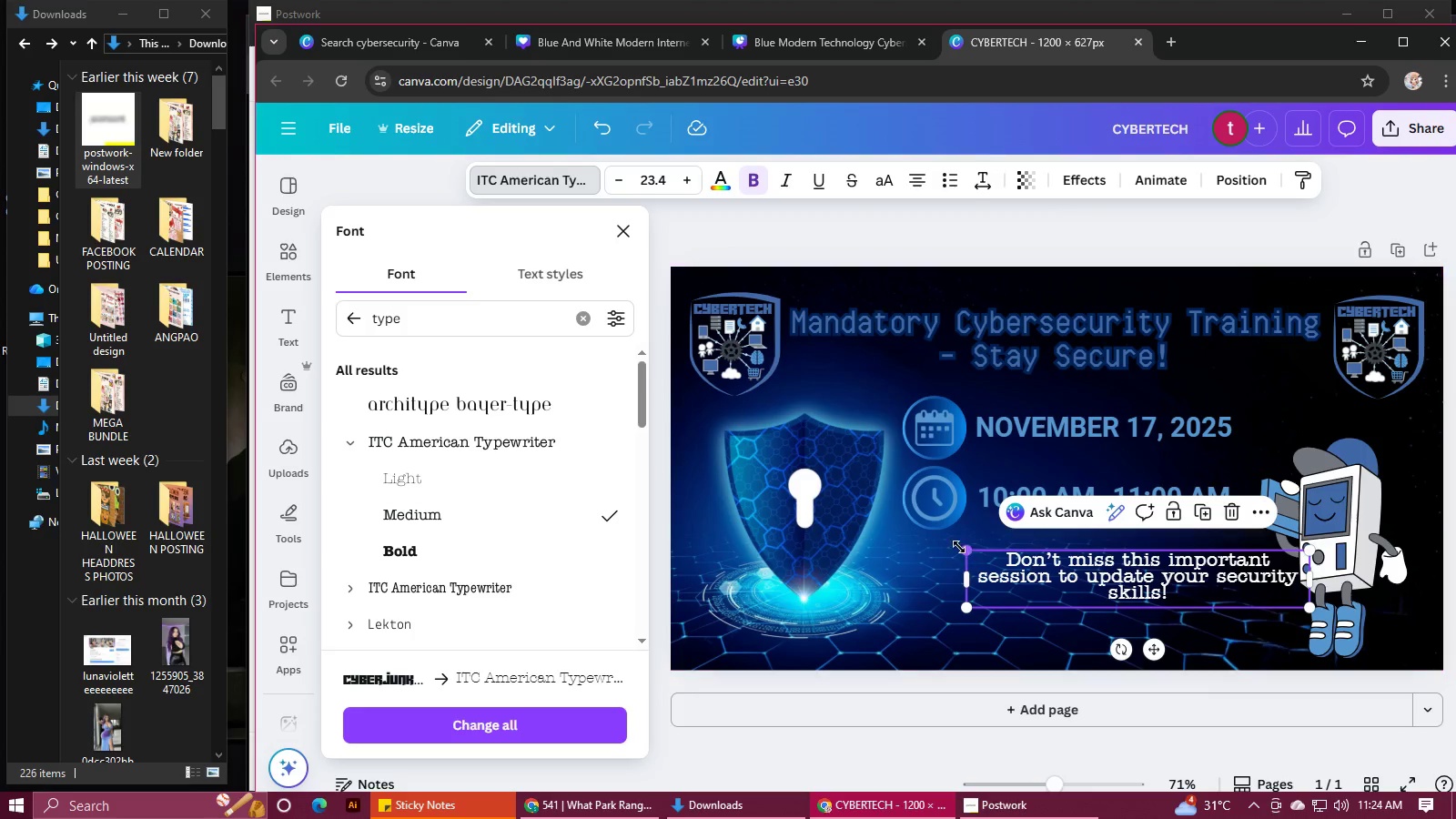 
left_click_drag(start_coordinate=[966, 543], to_coordinate=[1023, 560])
 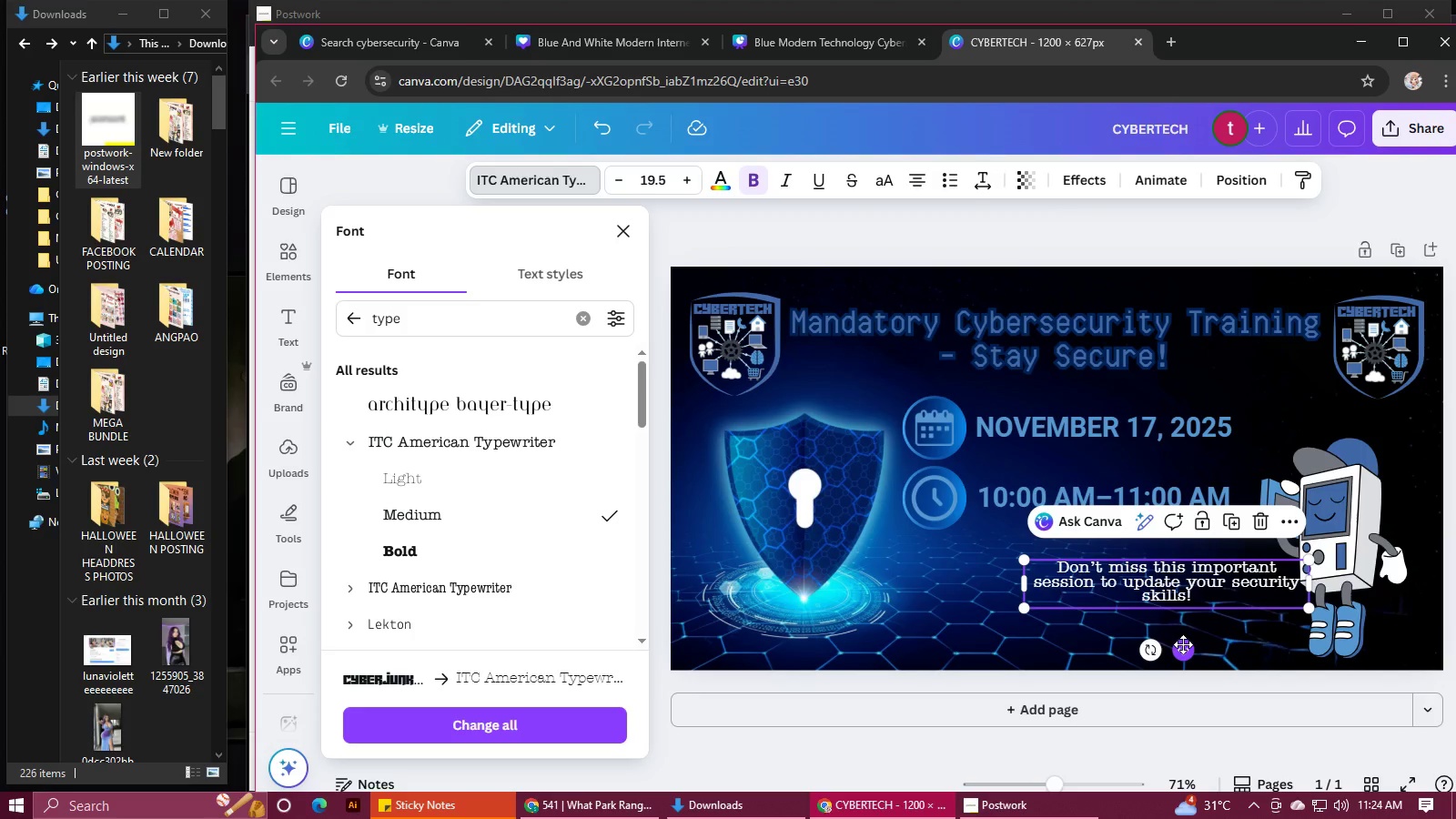 
left_click_drag(start_coordinate=[1183, 645], to_coordinate=[1171, 629])
 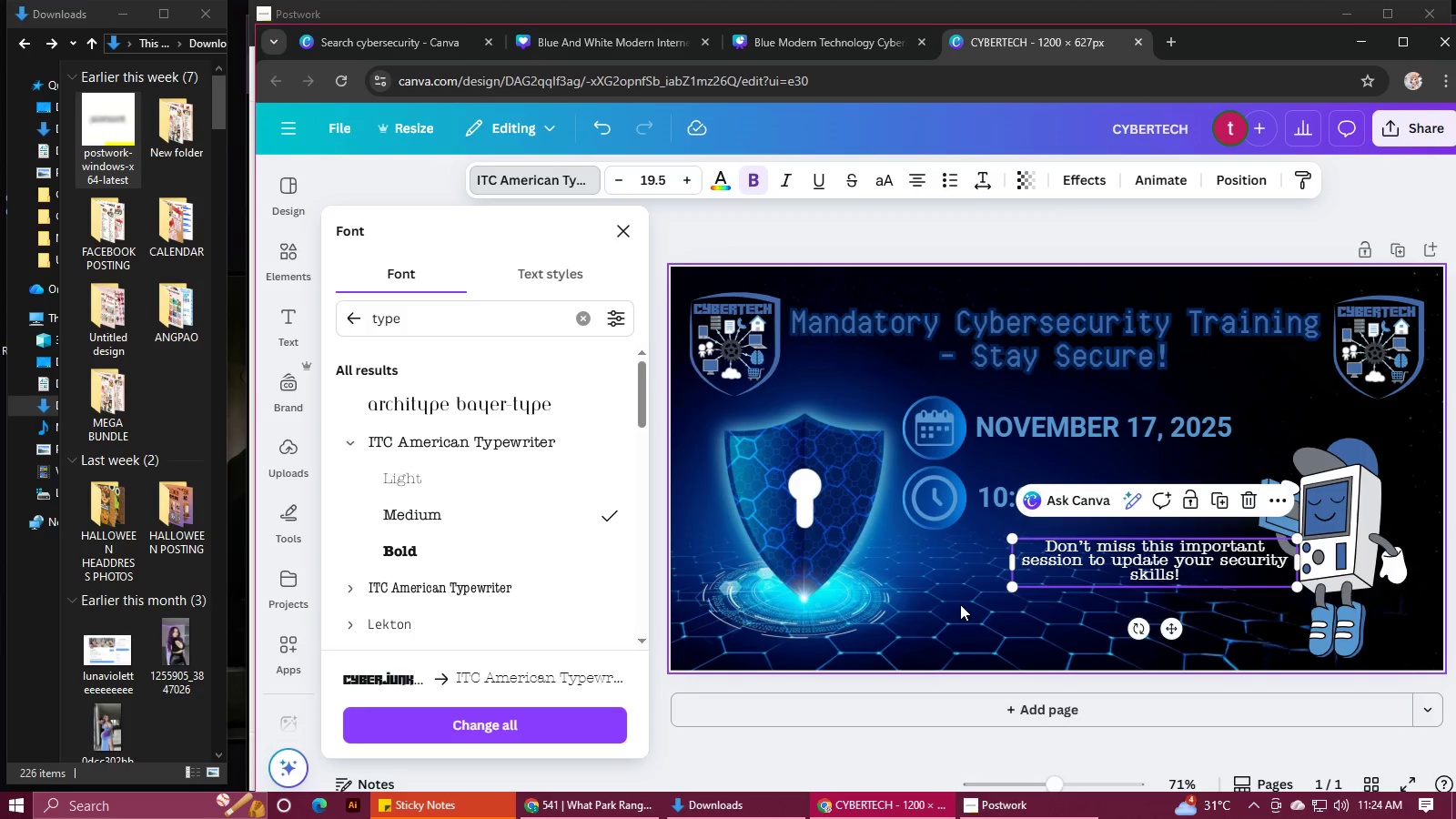 
left_click([960, 604])
 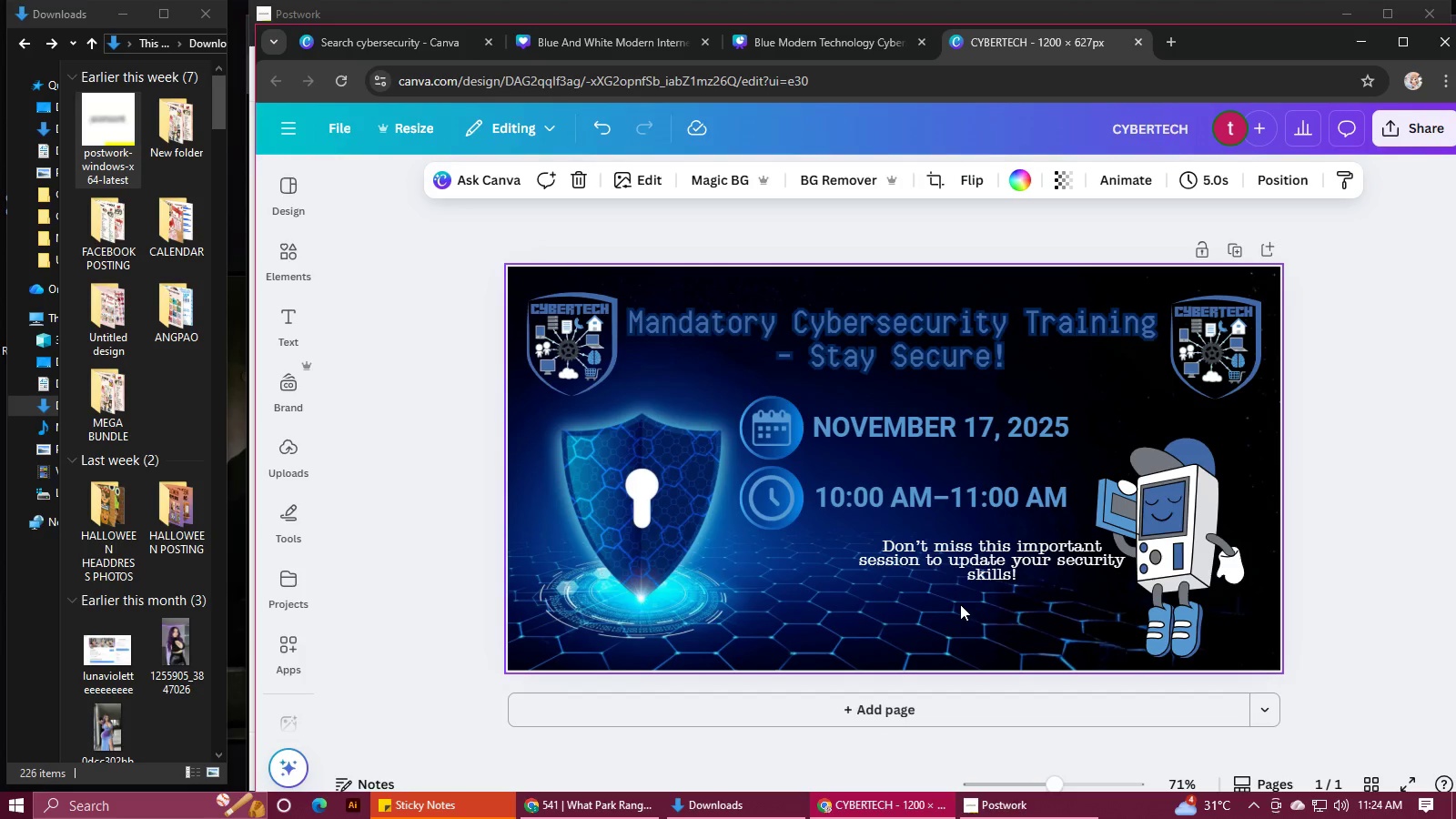 
left_click([957, 562])
 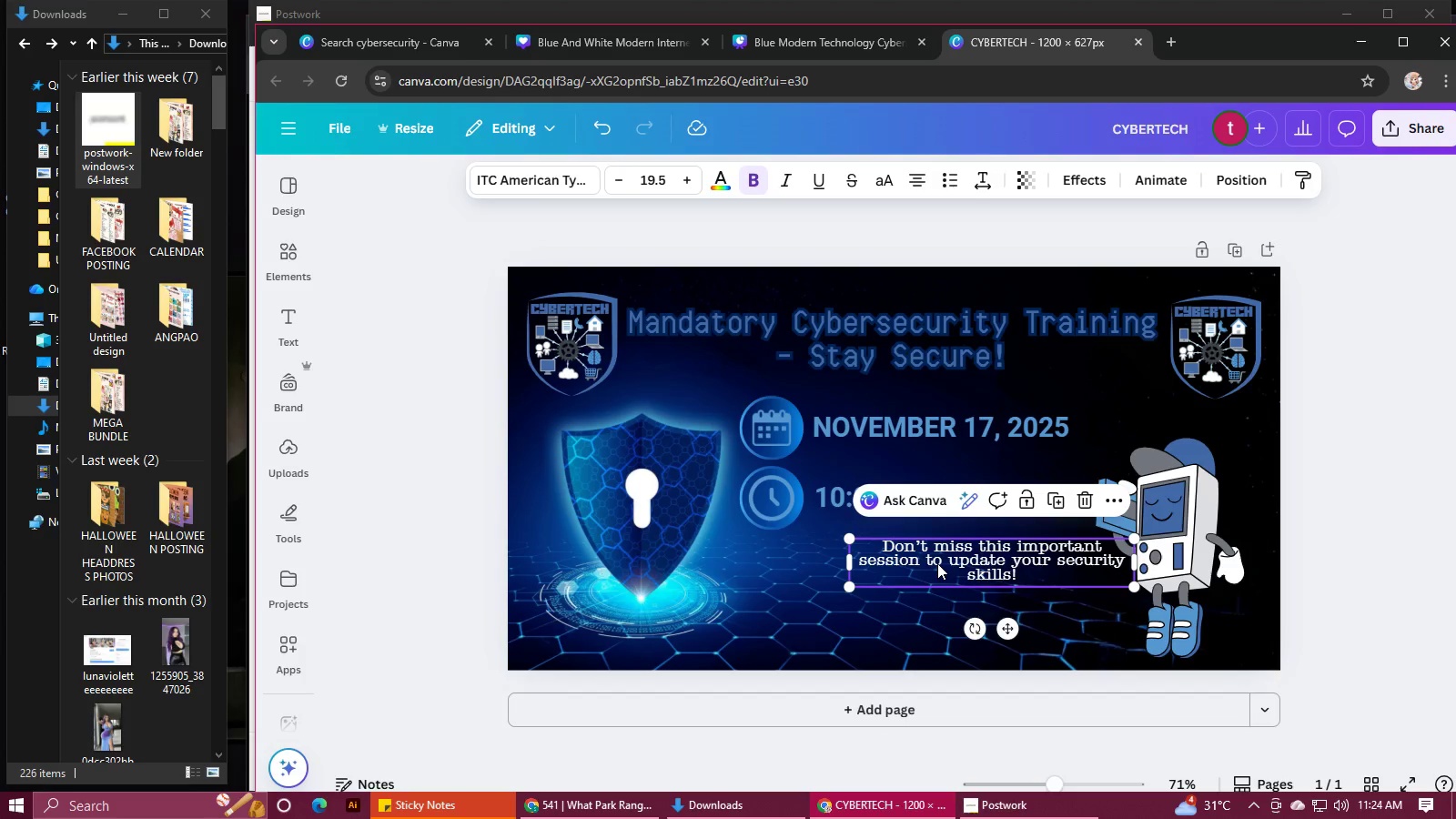 
double_click([937, 563])
 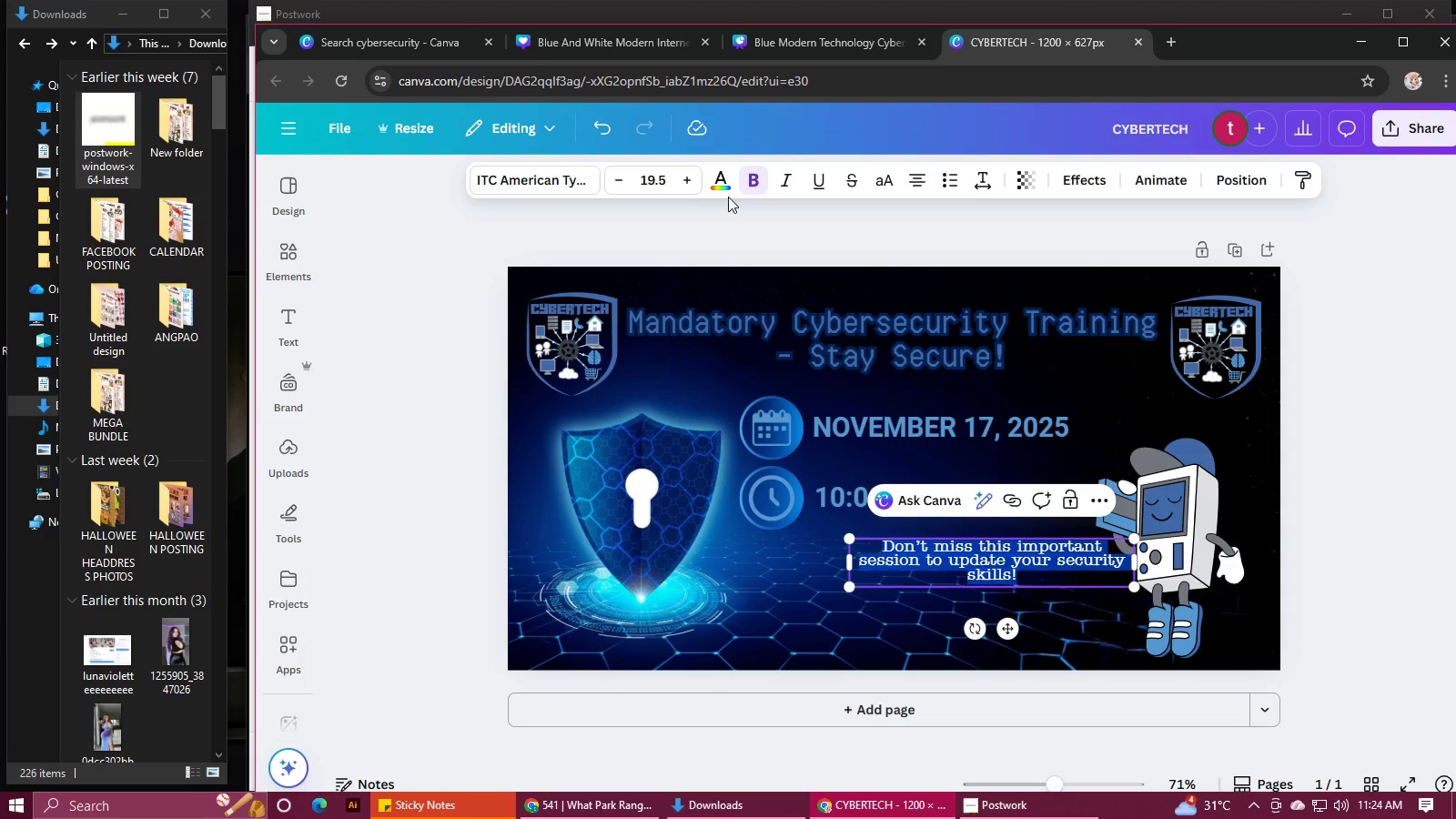 
left_click([723, 188])
 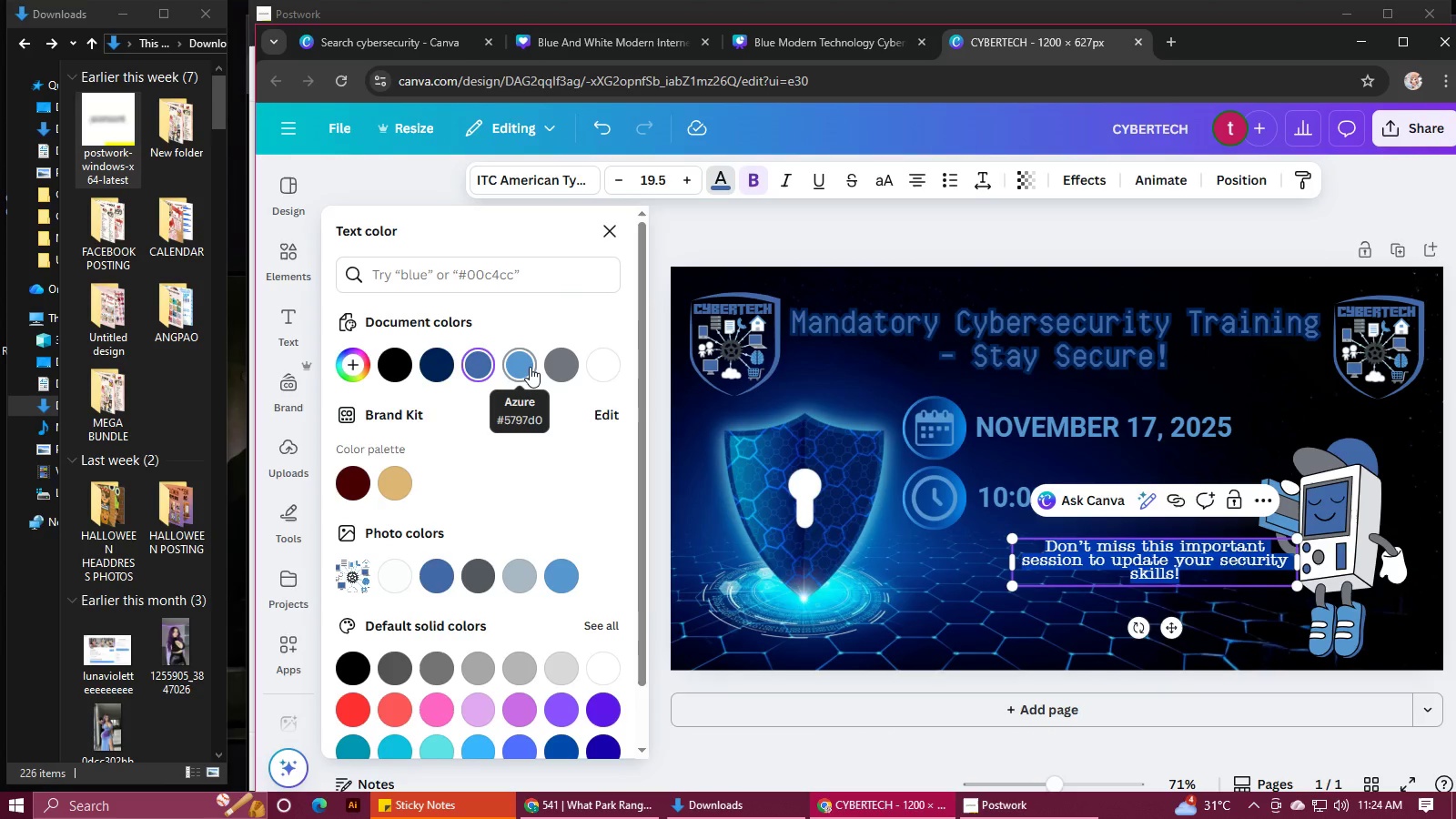 
left_click([909, 581])
 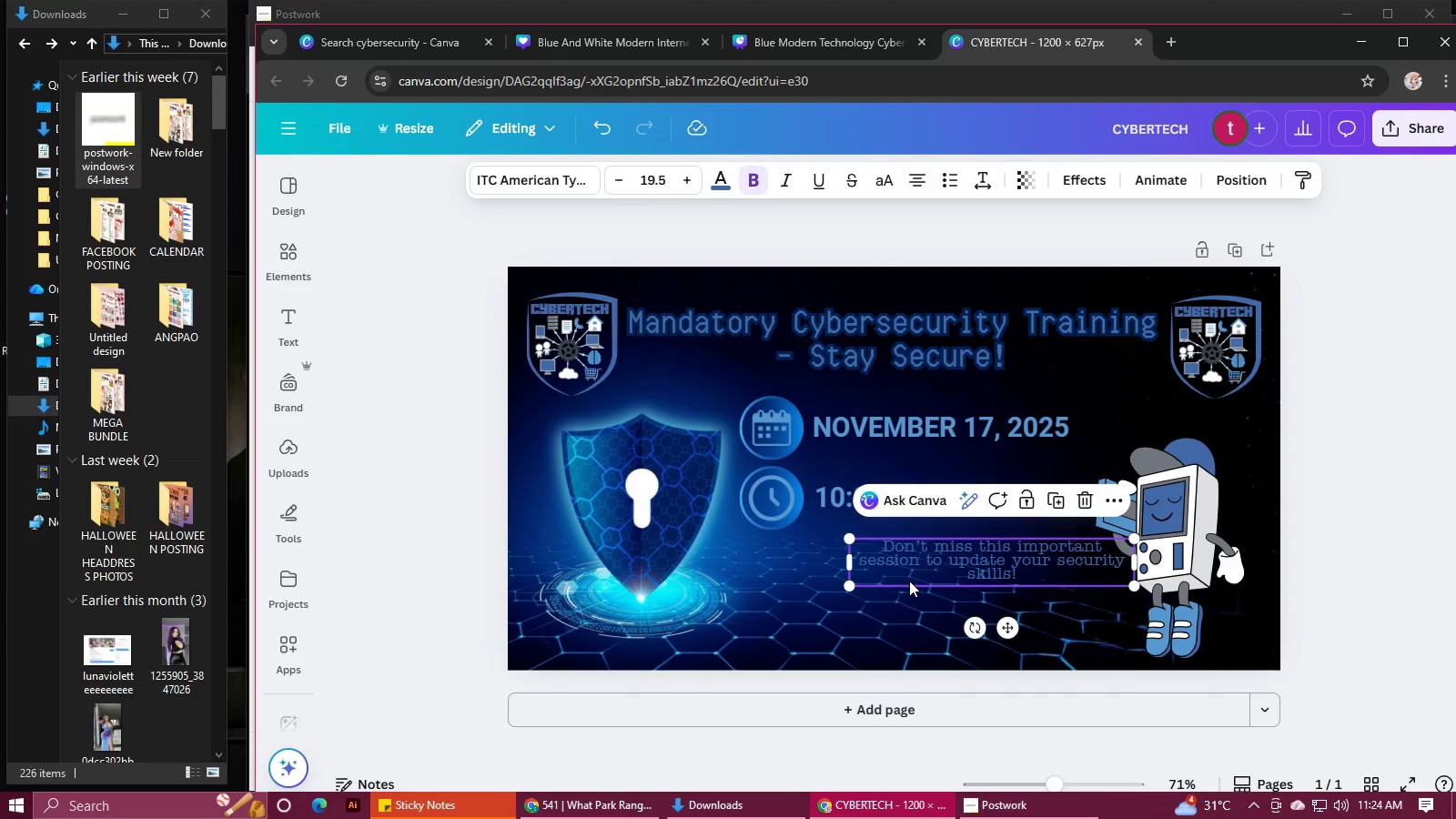 
double_click([909, 581])
 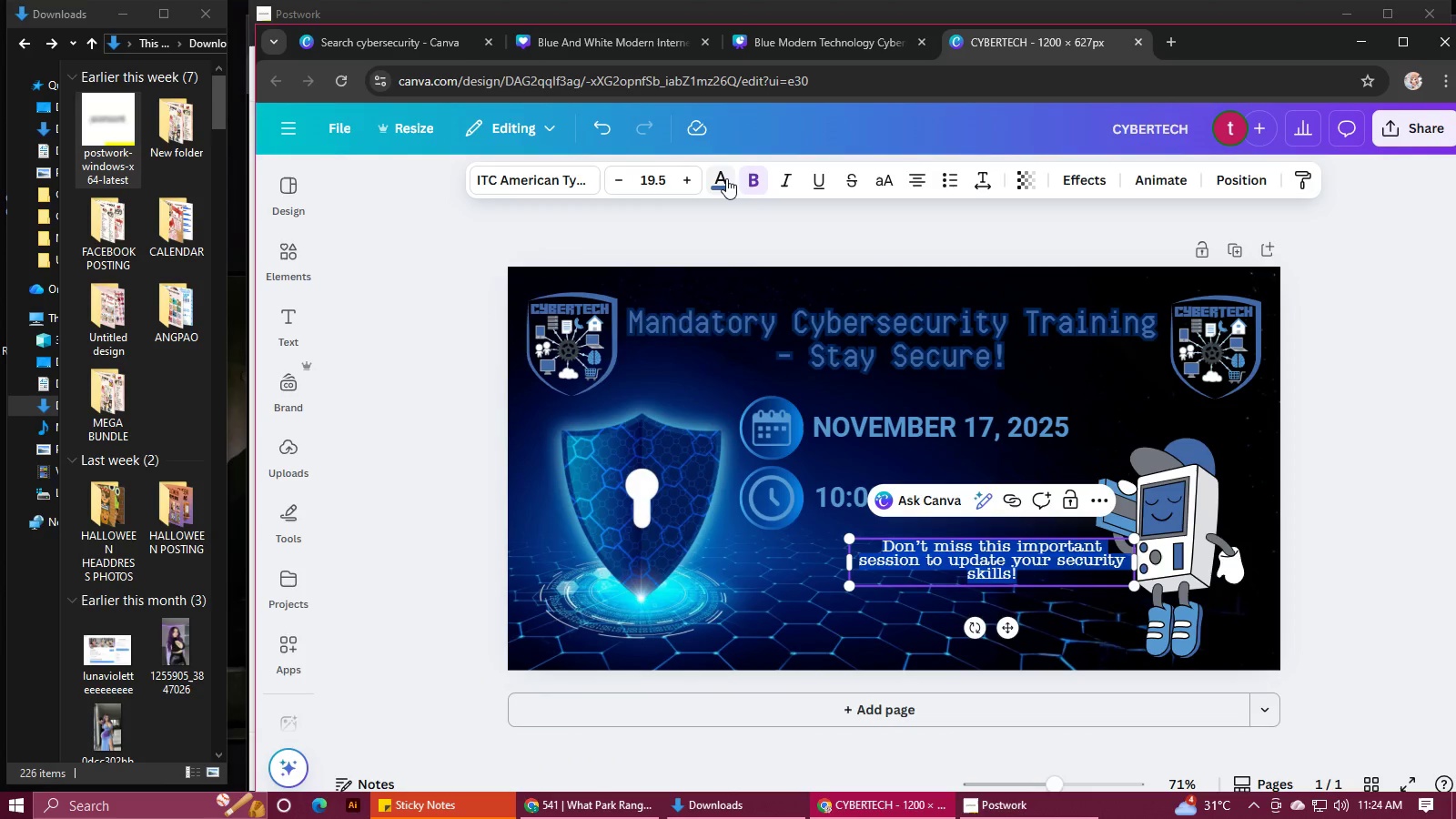 
left_click([726, 178])
 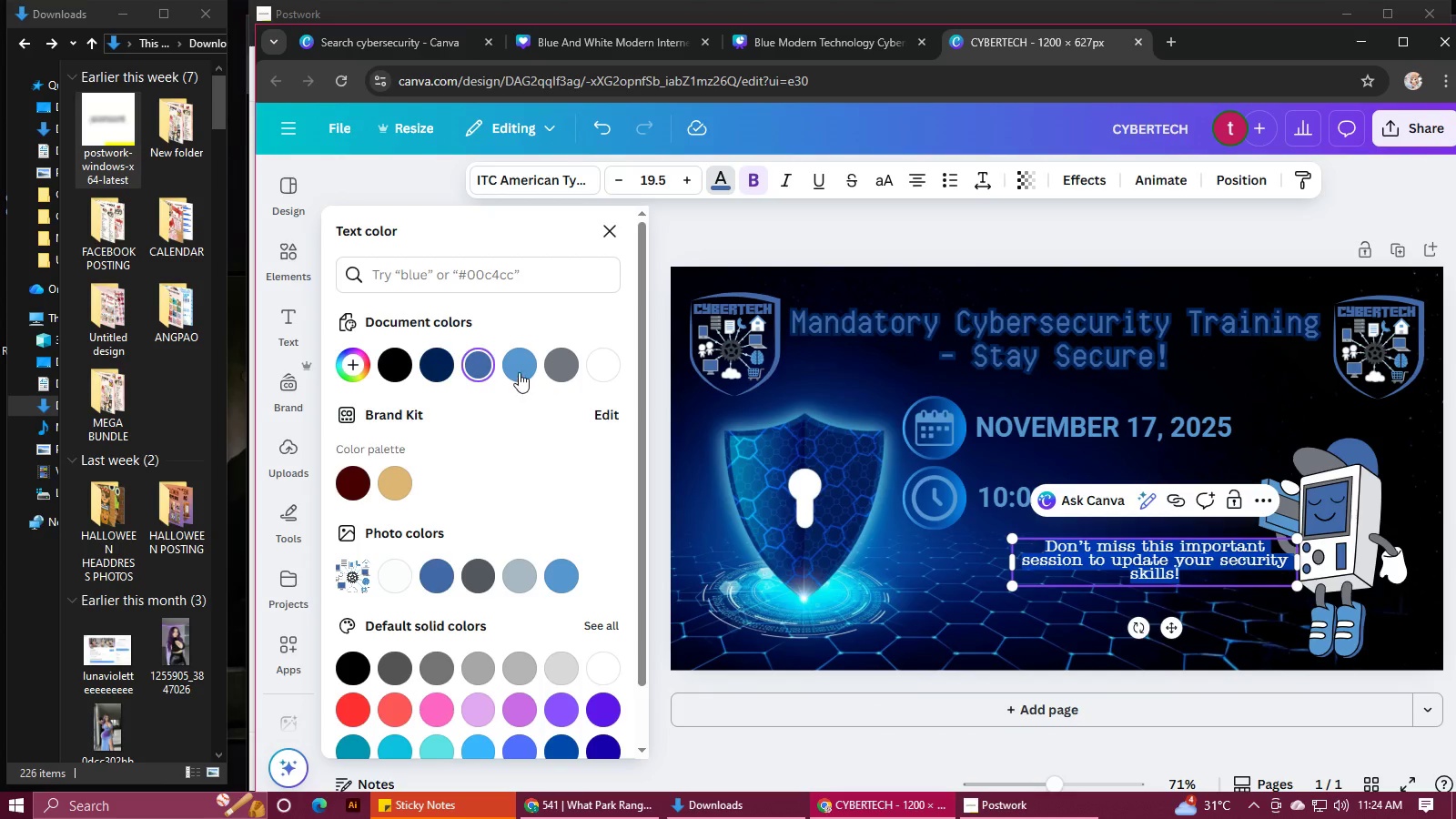 
left_click([519, 372])
 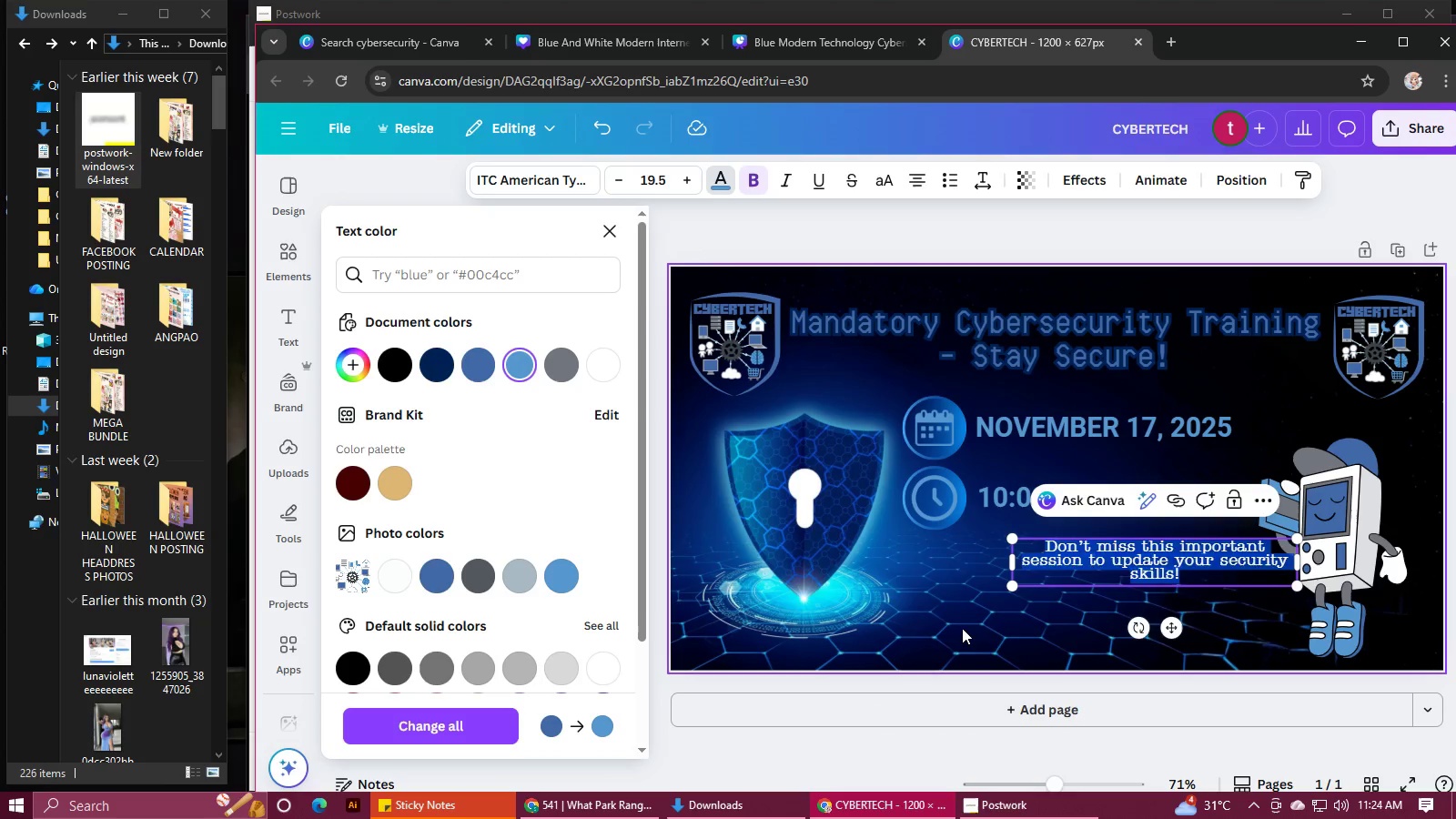 
left_click([962, 628])
 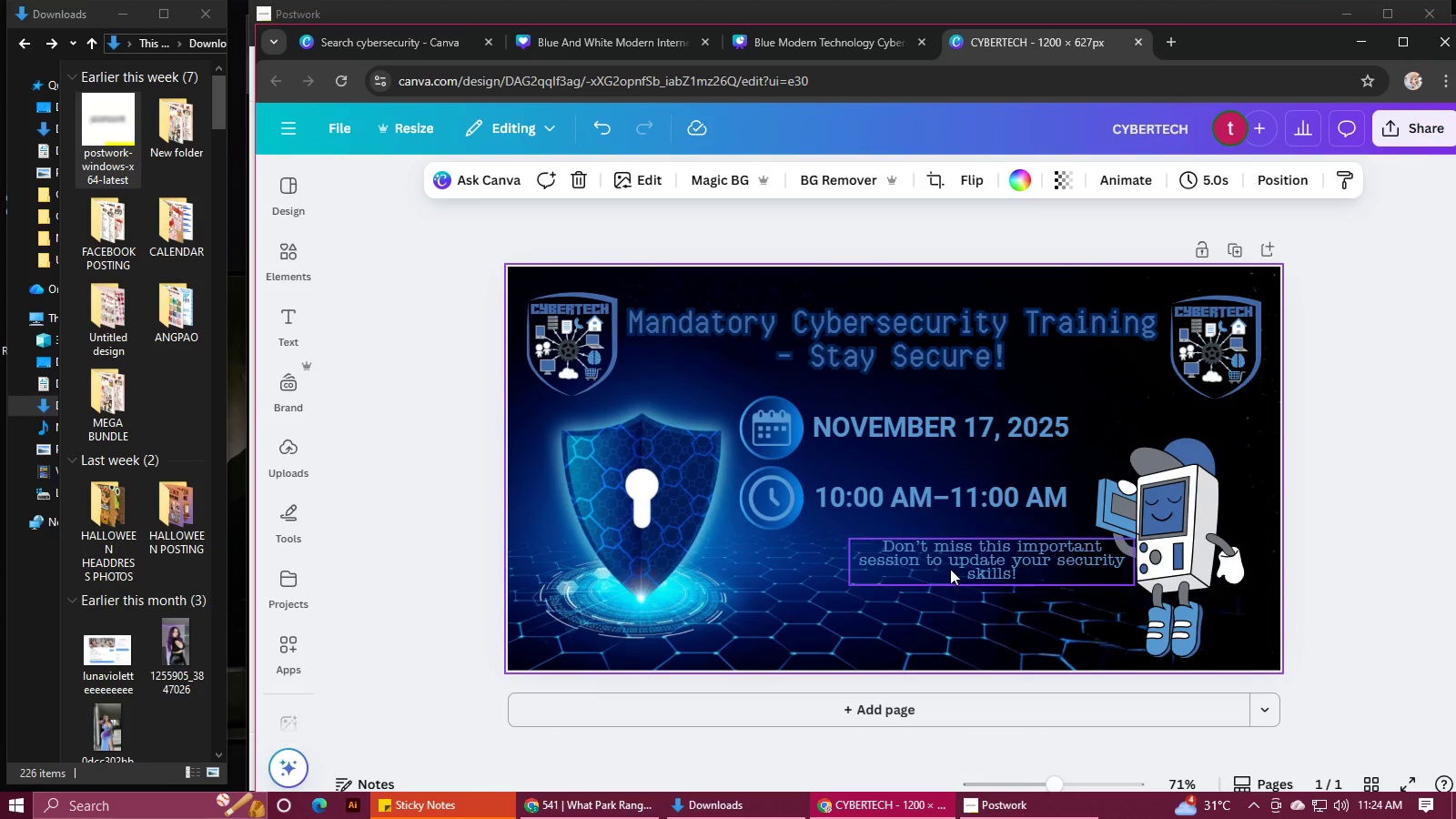 
left_click_drag(start_coordinate=[955, 557], to_coordinate=[972, 592])
 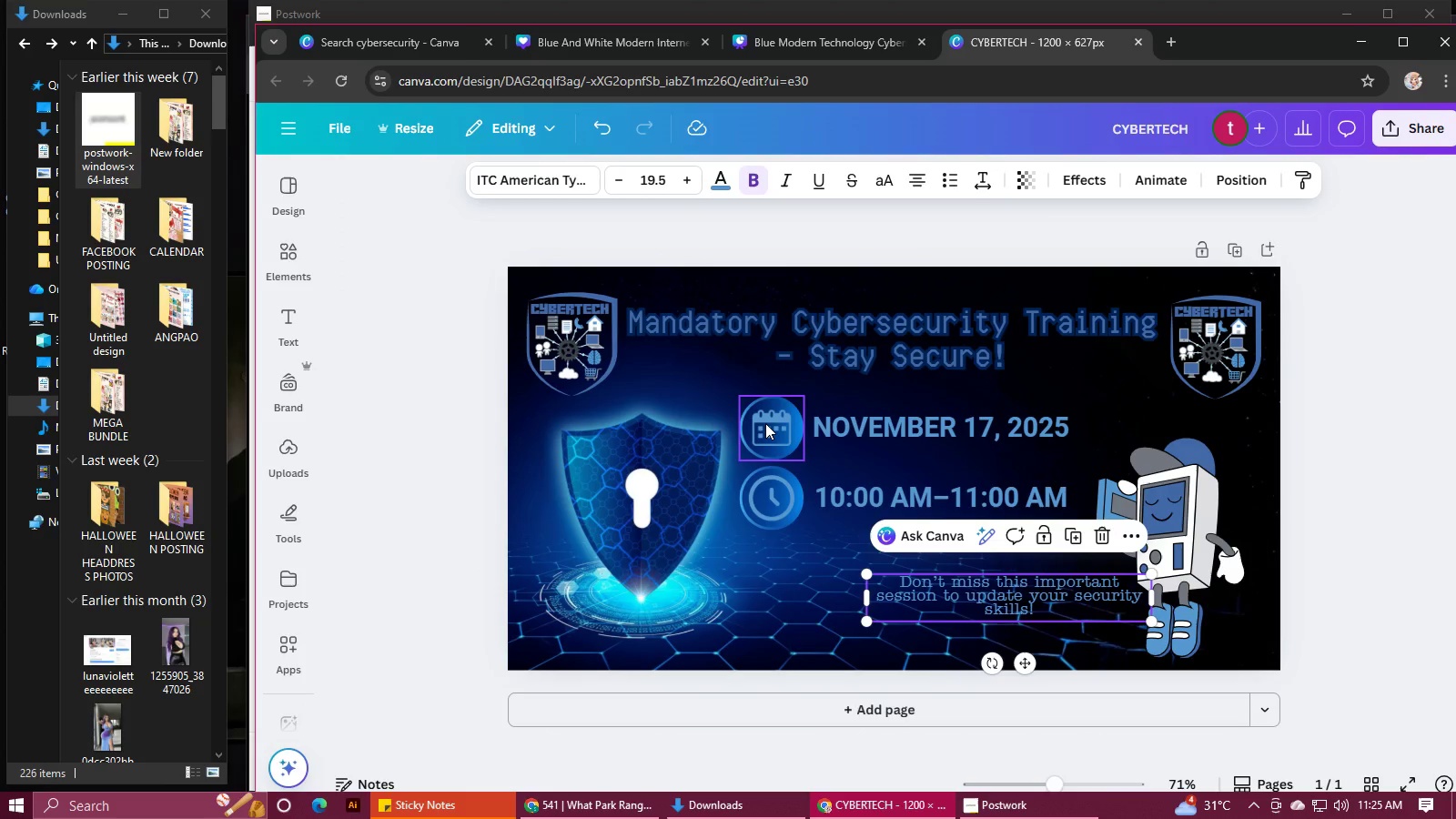 
left_click([765, 423])
 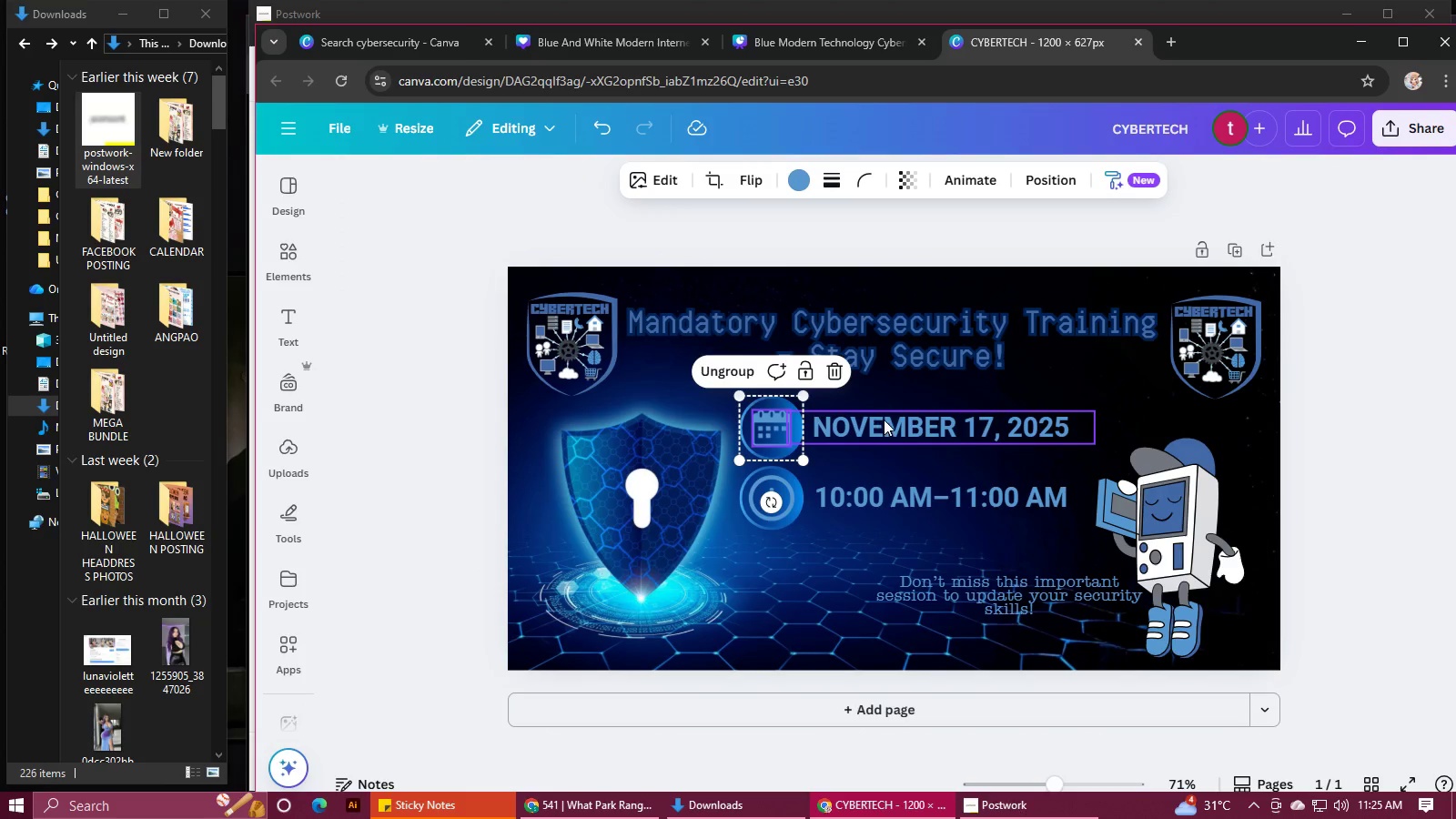 
hold_key(key=ShiftLeft, duration=1.53)
left_click([885, 420])
 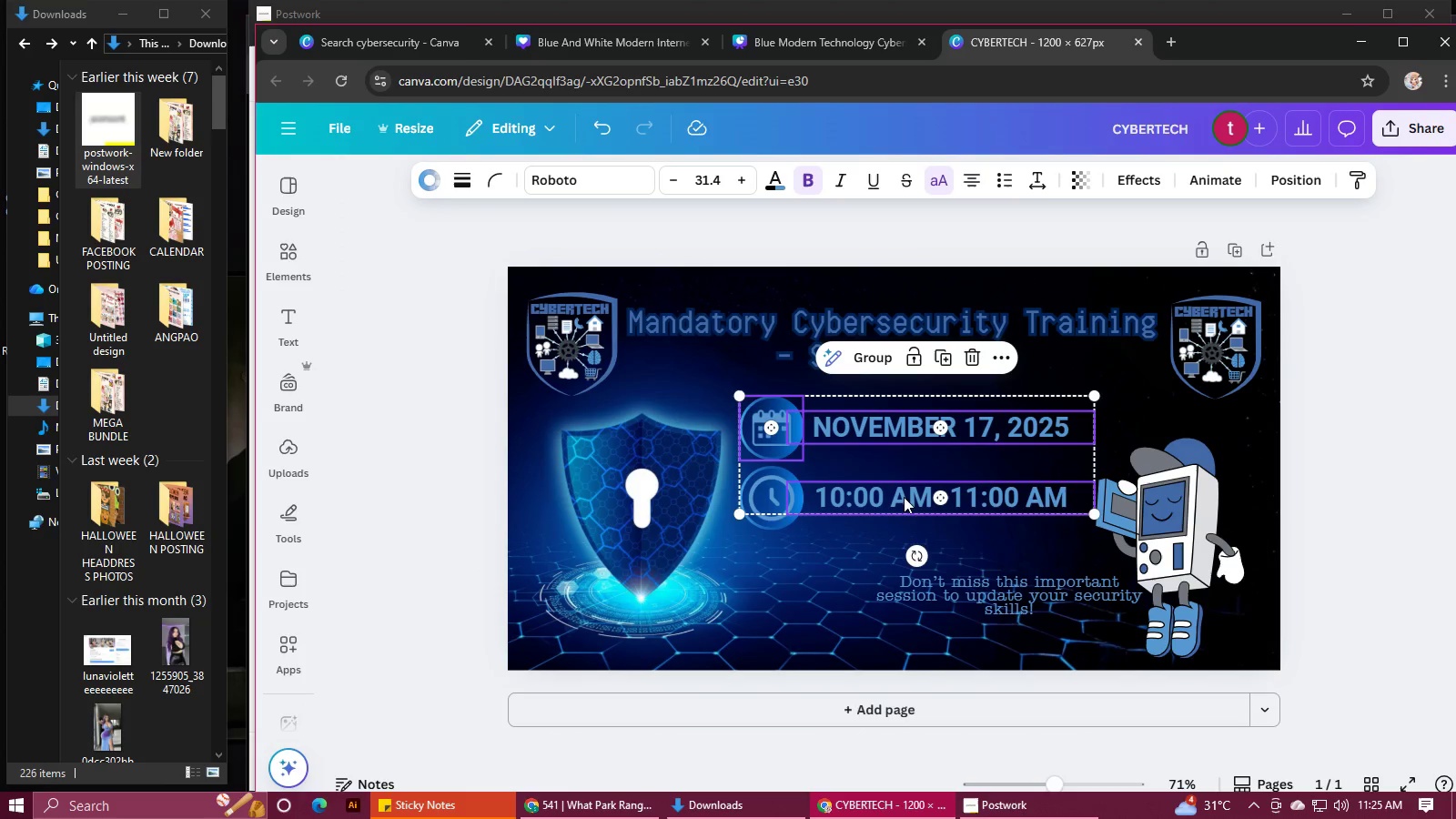 
left_click([904, 497])
 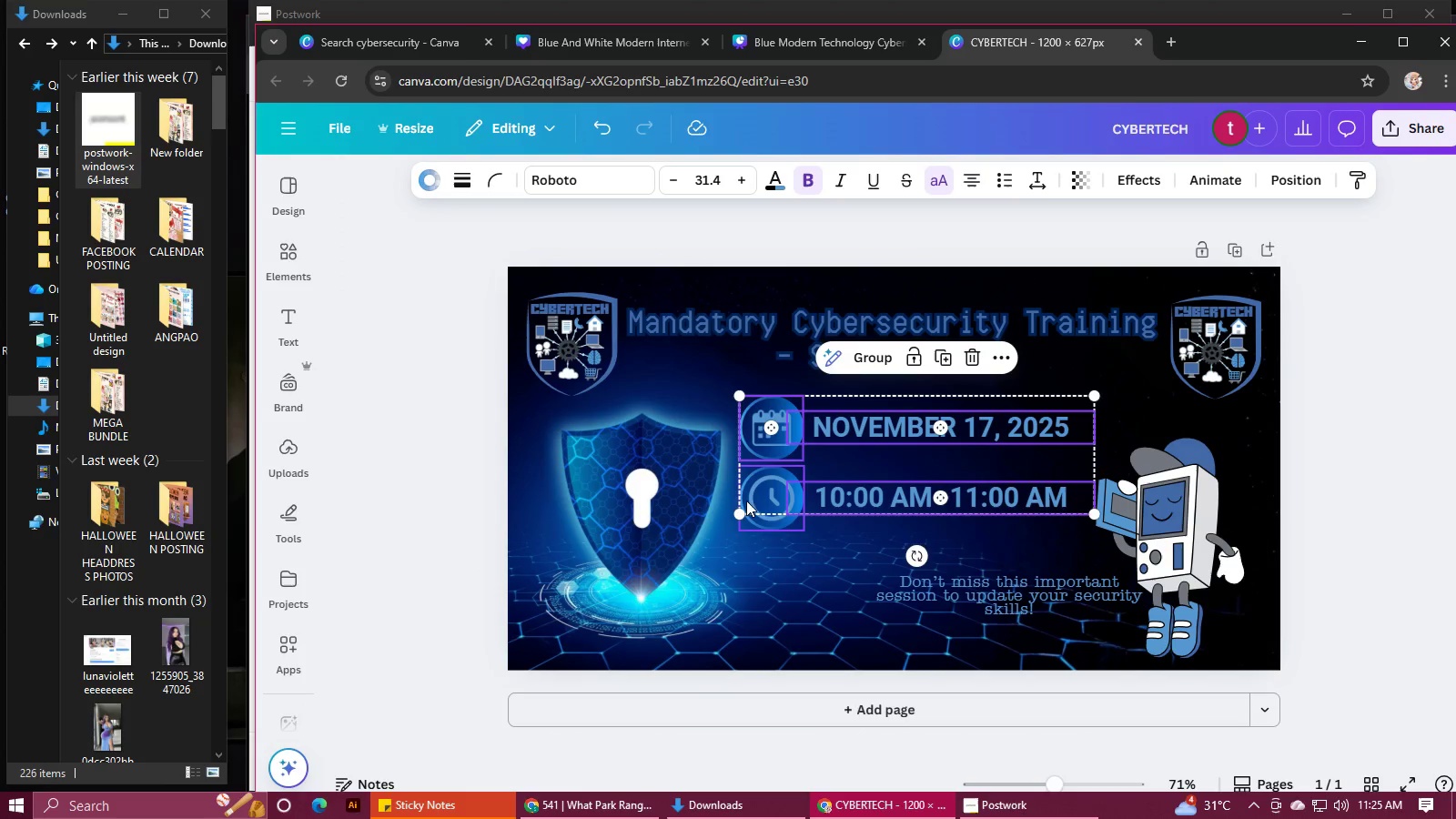 
left_click([746, 500])
 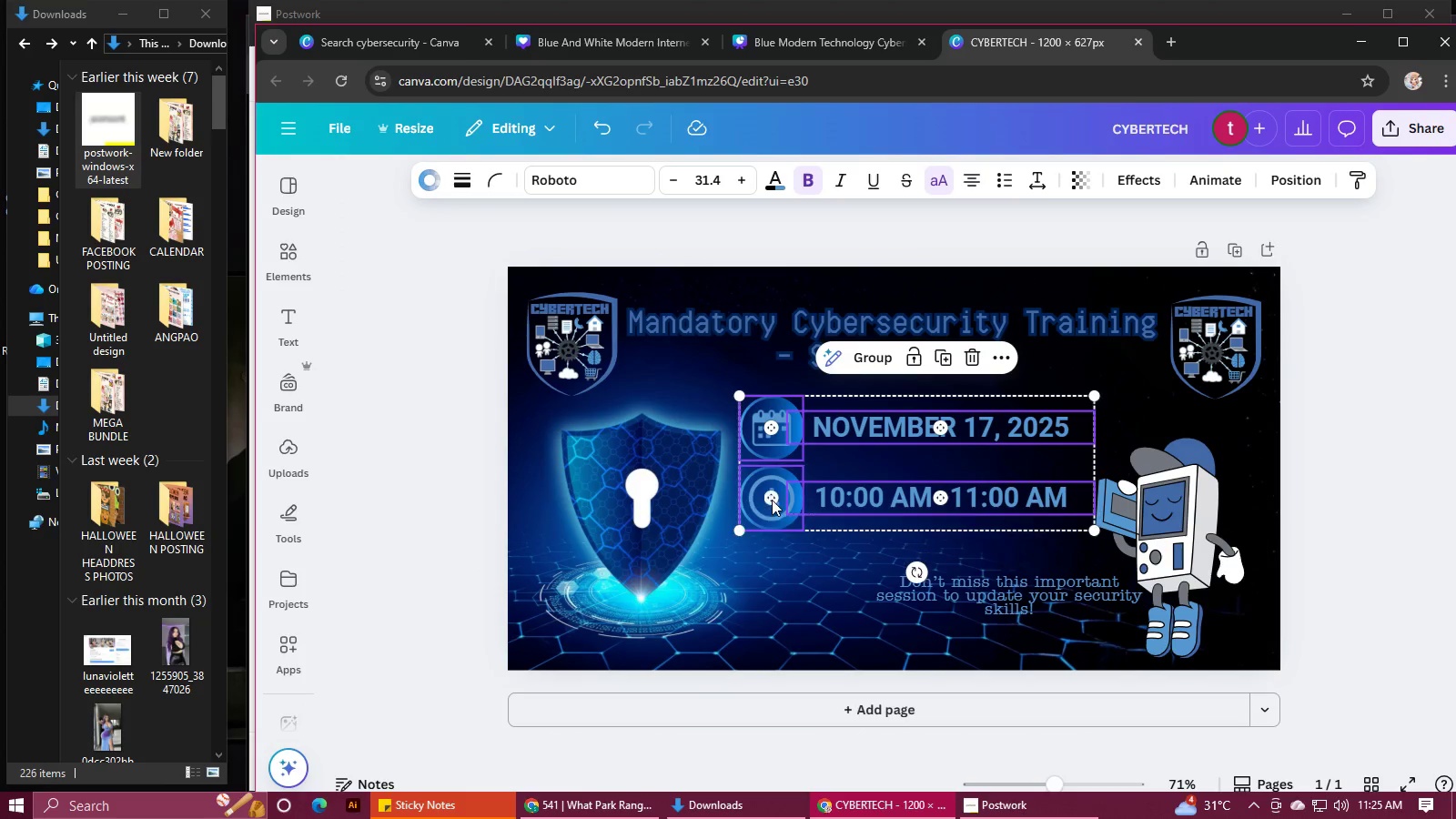 
key(Shift+ShiftLeft)
 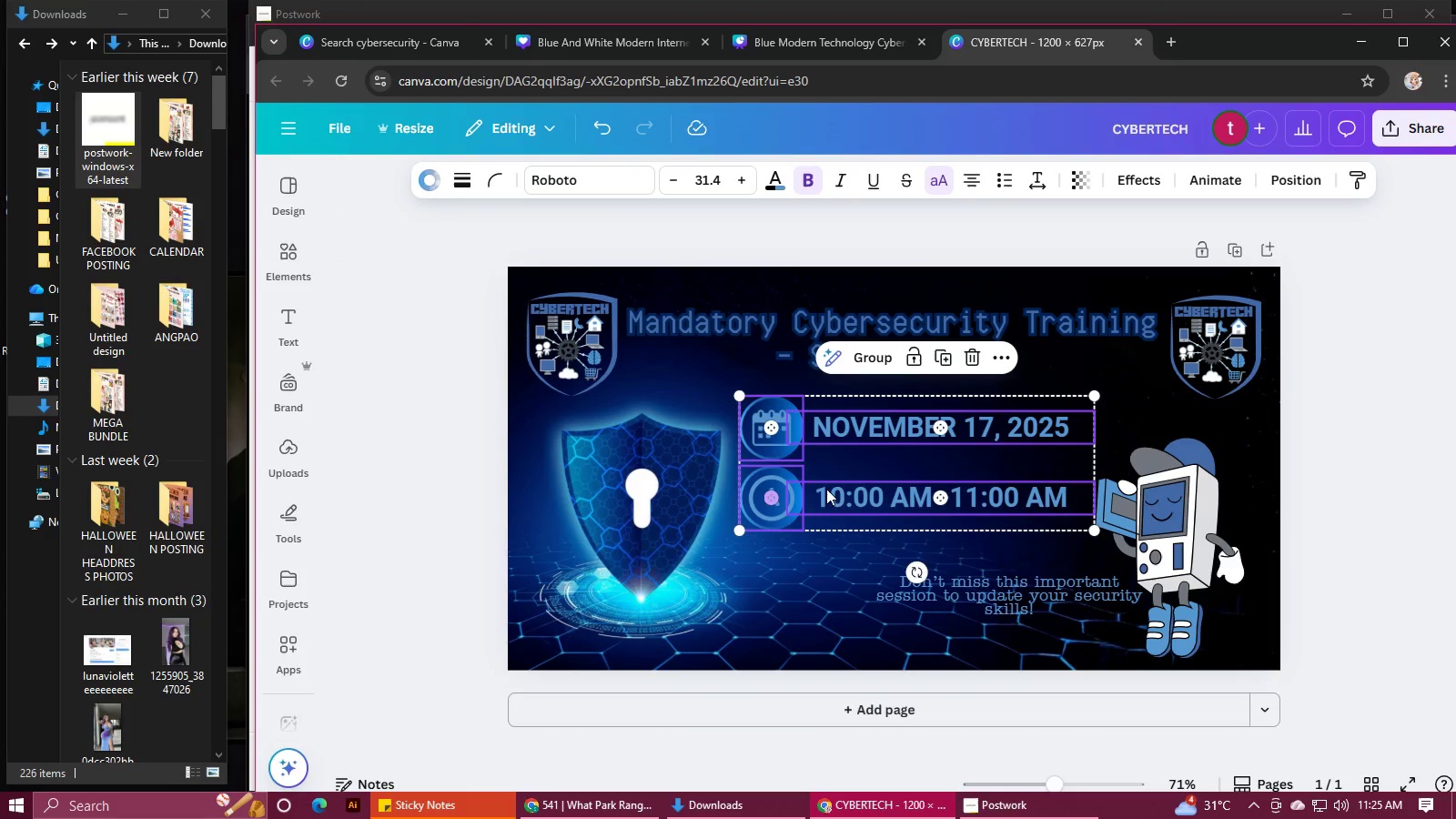 
key(Shift+ShiftLeft)
 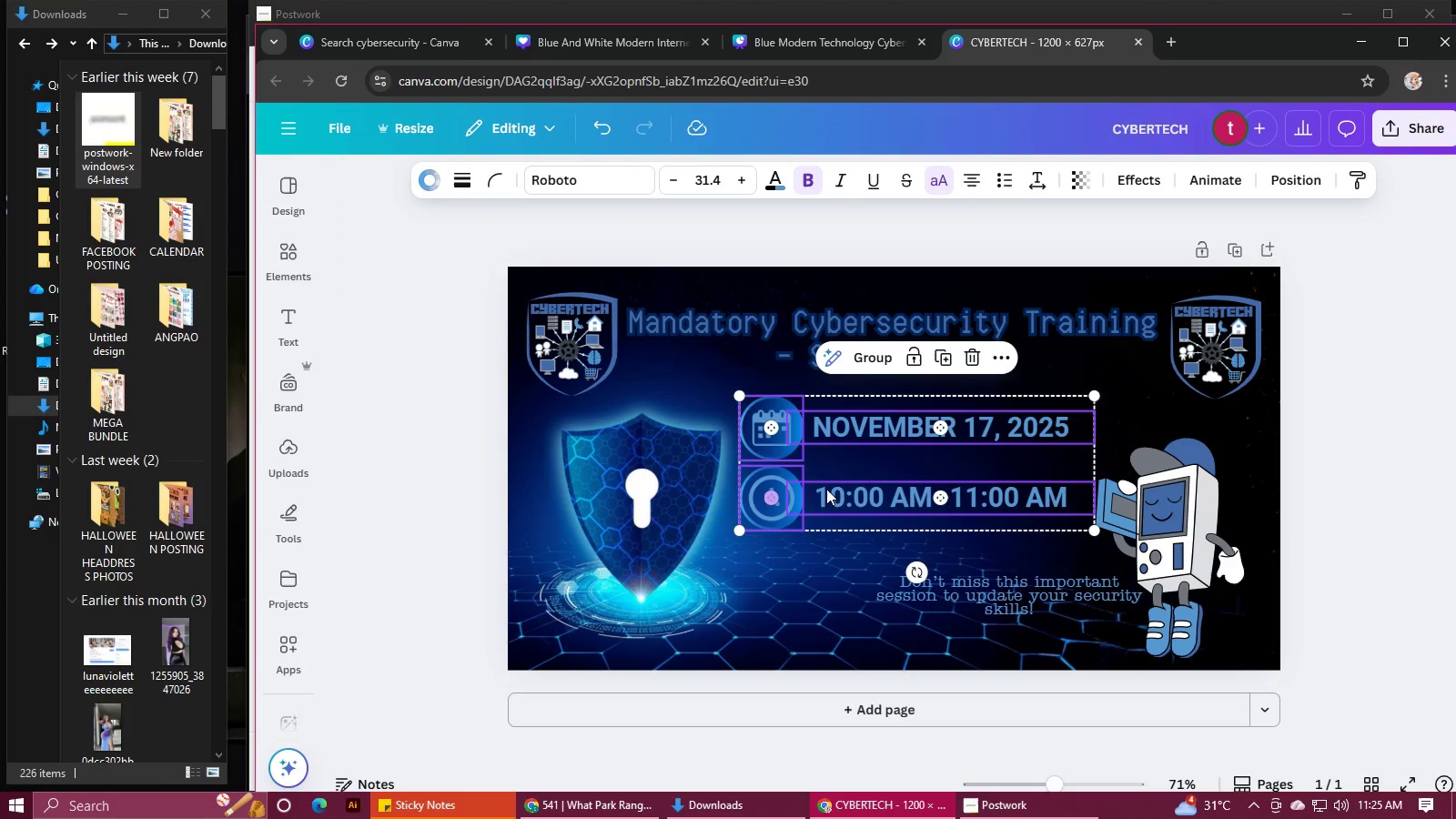 
key(Shift+ShiftLeft)
 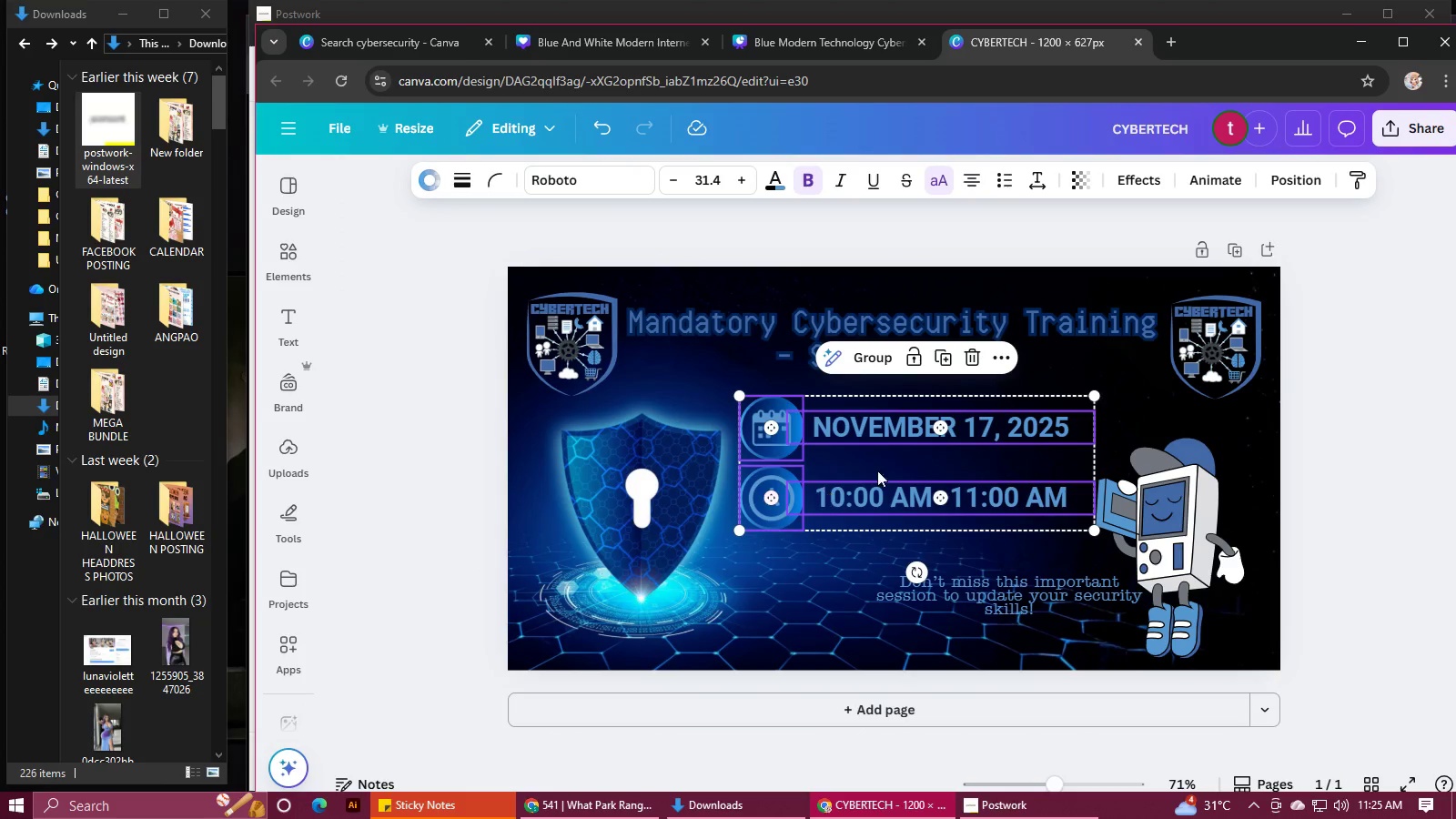 
key(Shift+ShiftLeft)
 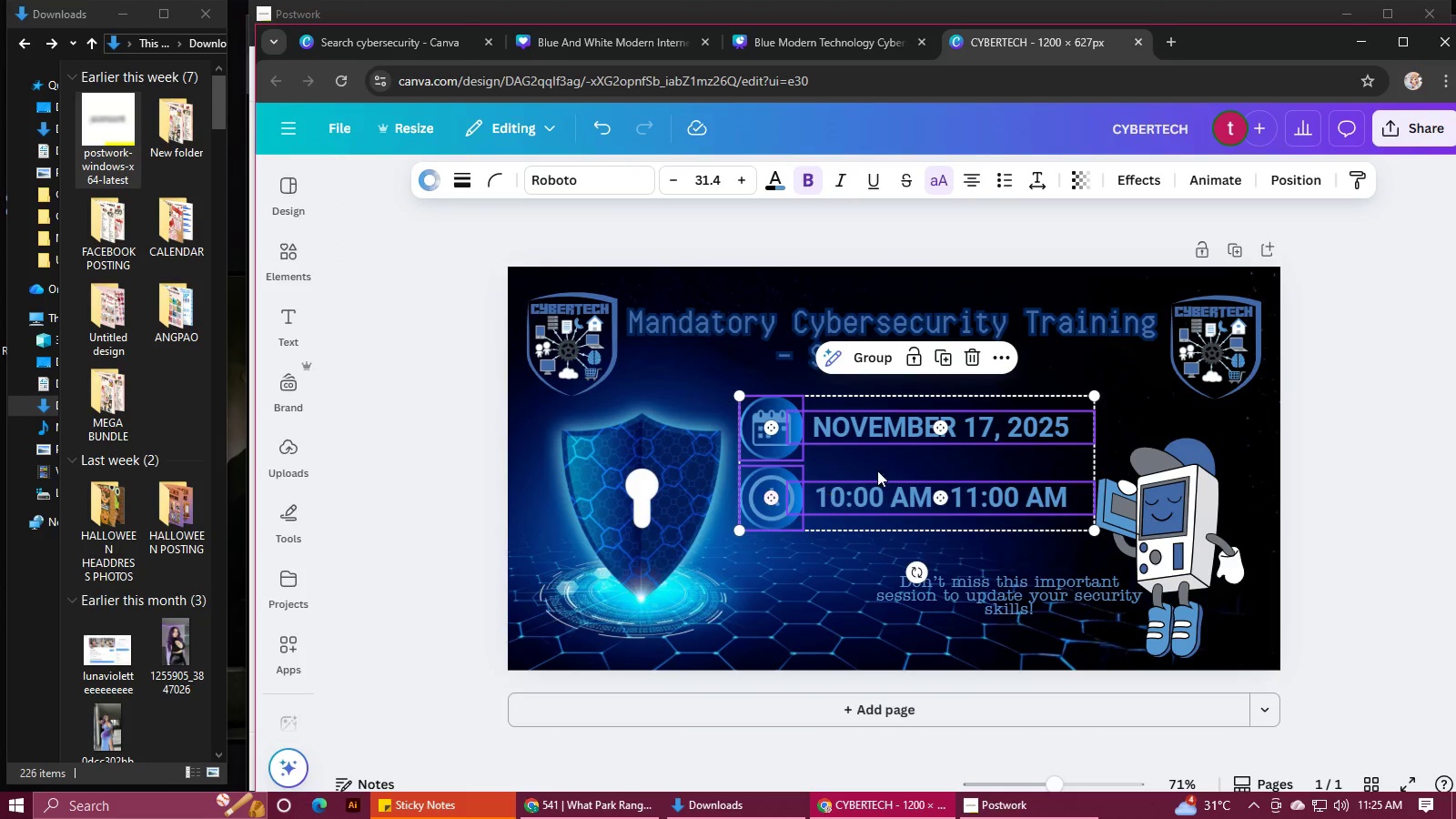 
key(Shift+ShiftLeft)
 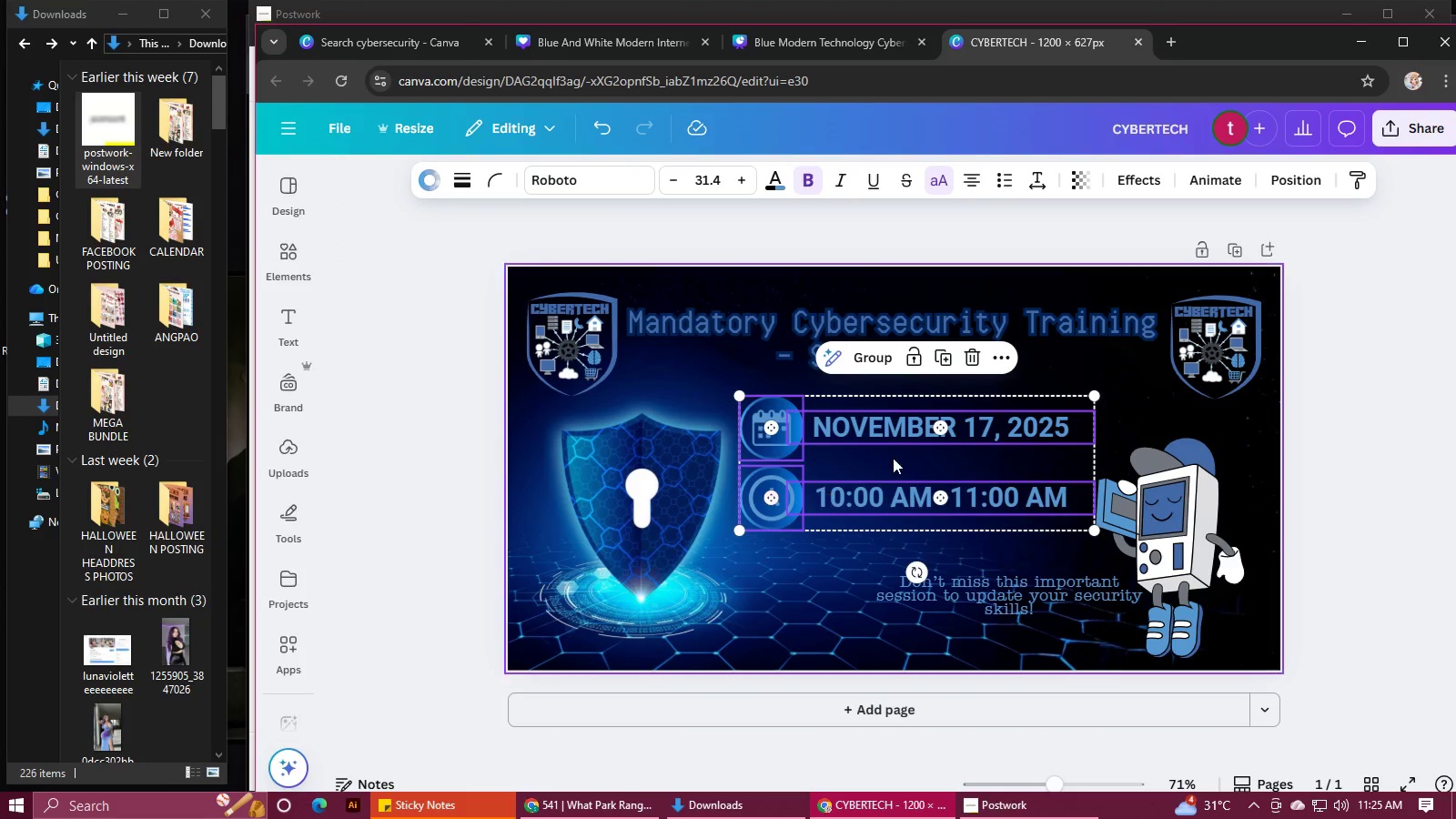 
key(Shift+ShiftLeft)
 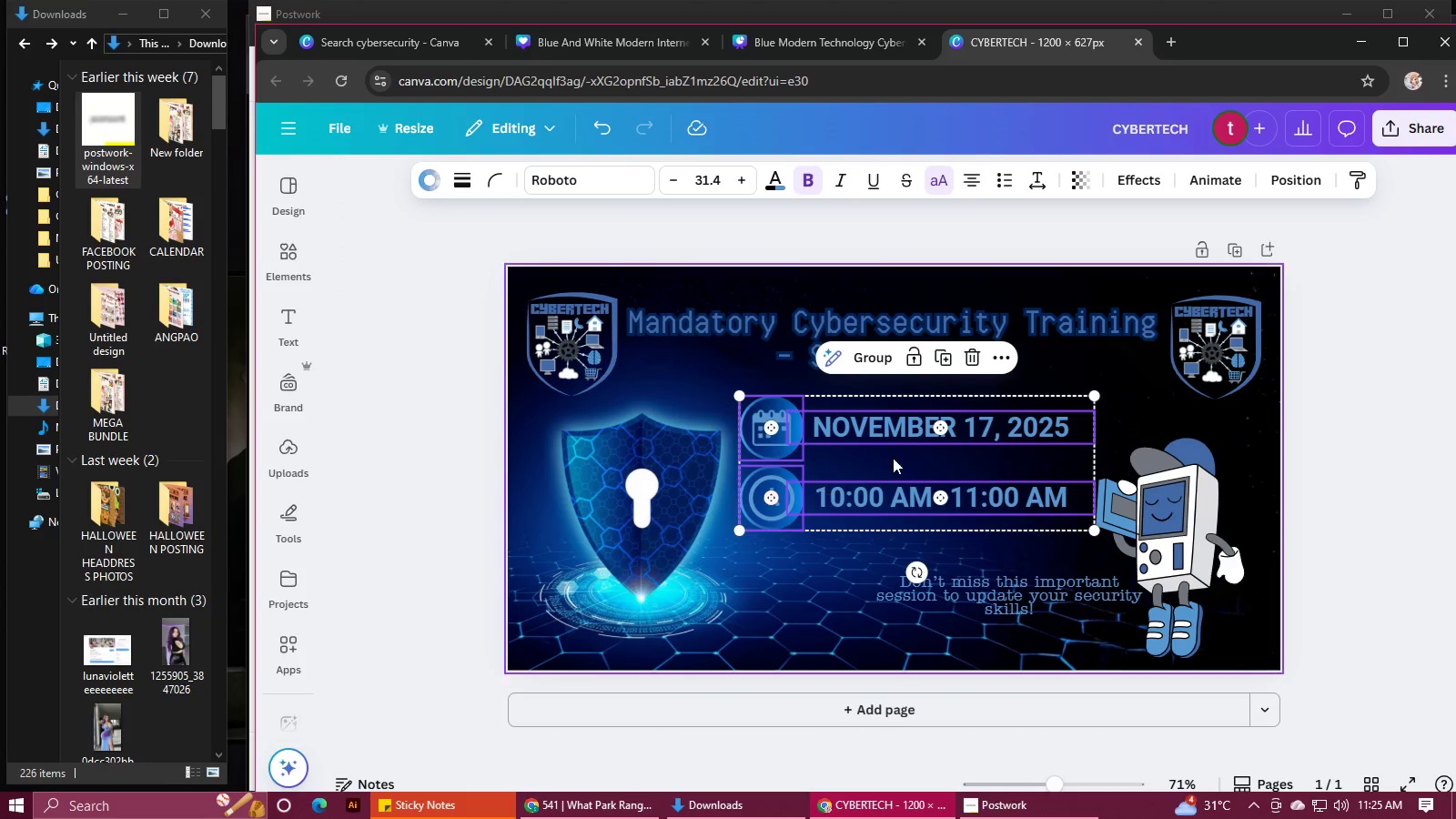 
key(Shift+ShiftLeft)
 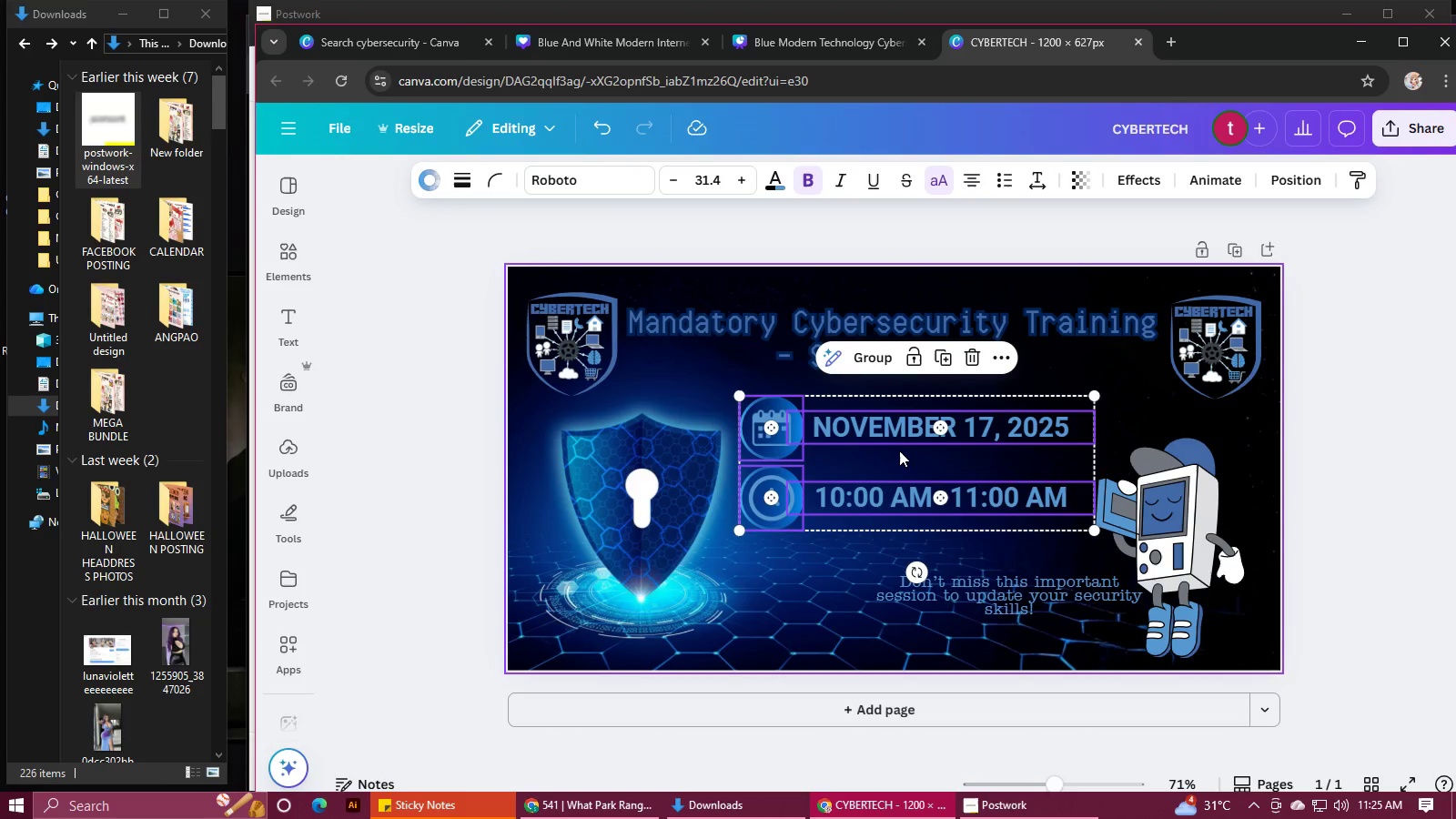 
key(Shift+ShiftLeft)
 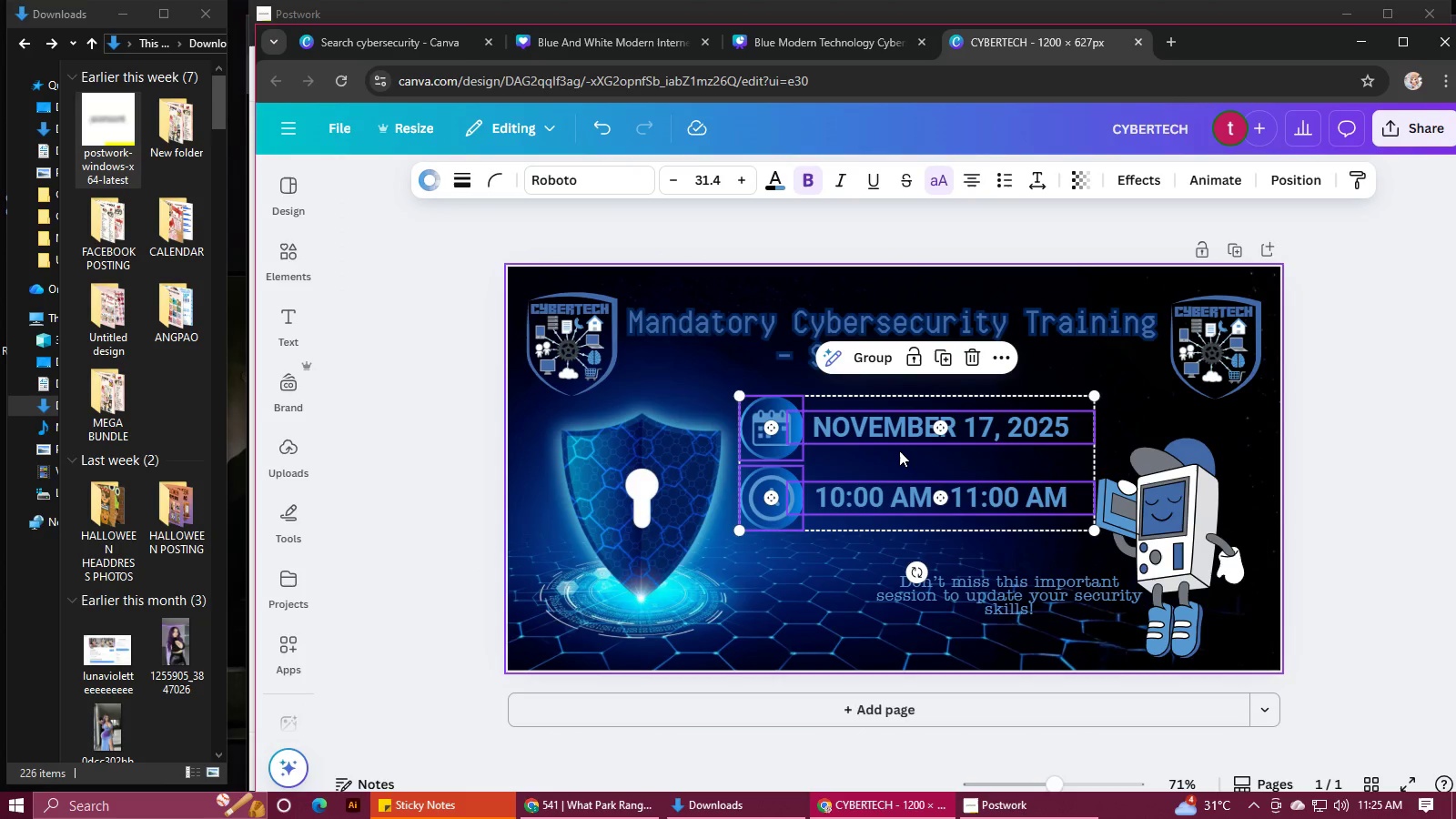 
key(Shift+ShiftLeft)
 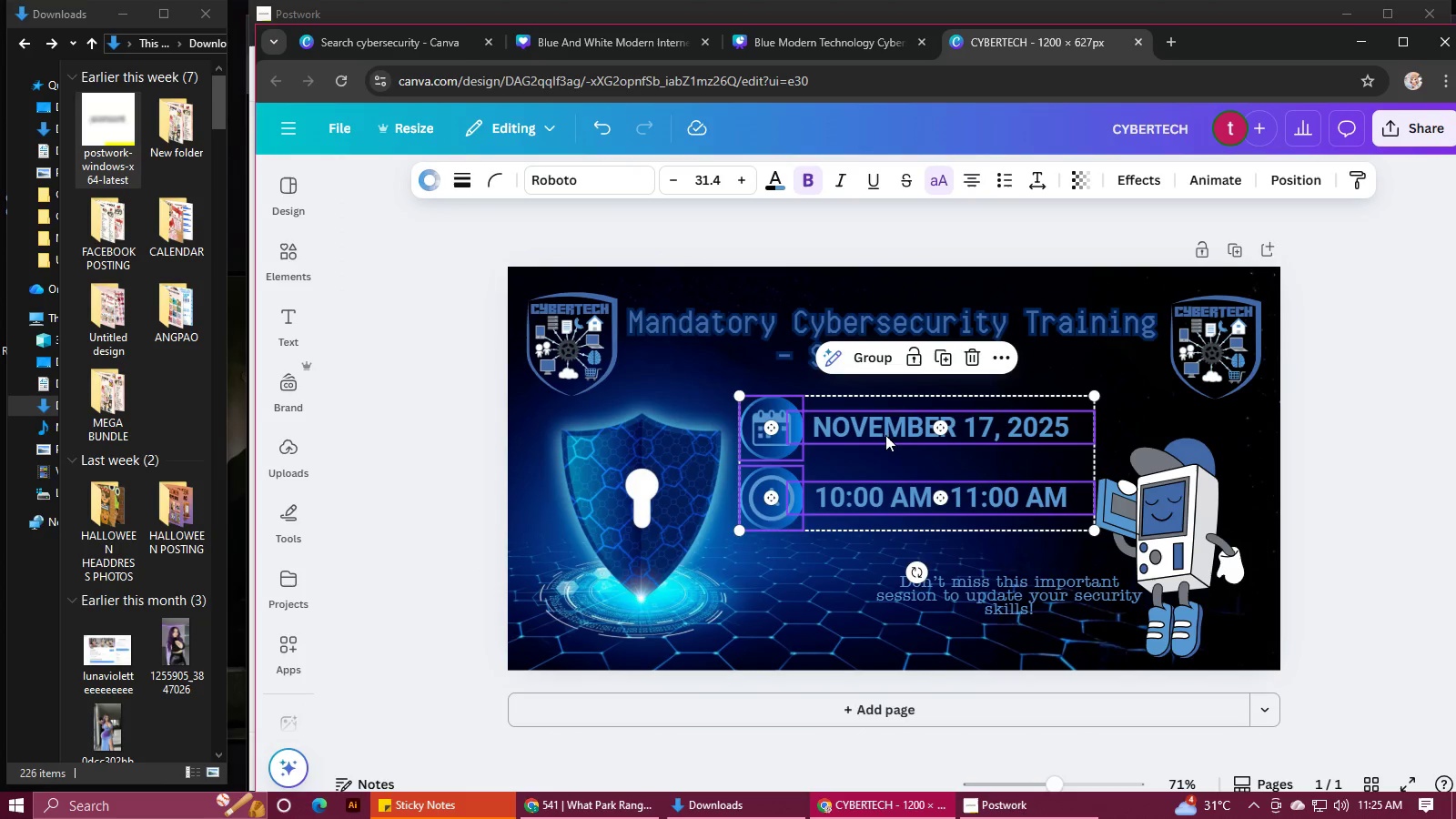 
left_click_drag(start_coordinate=[885, 435], to_coordinate=[877, 418])
 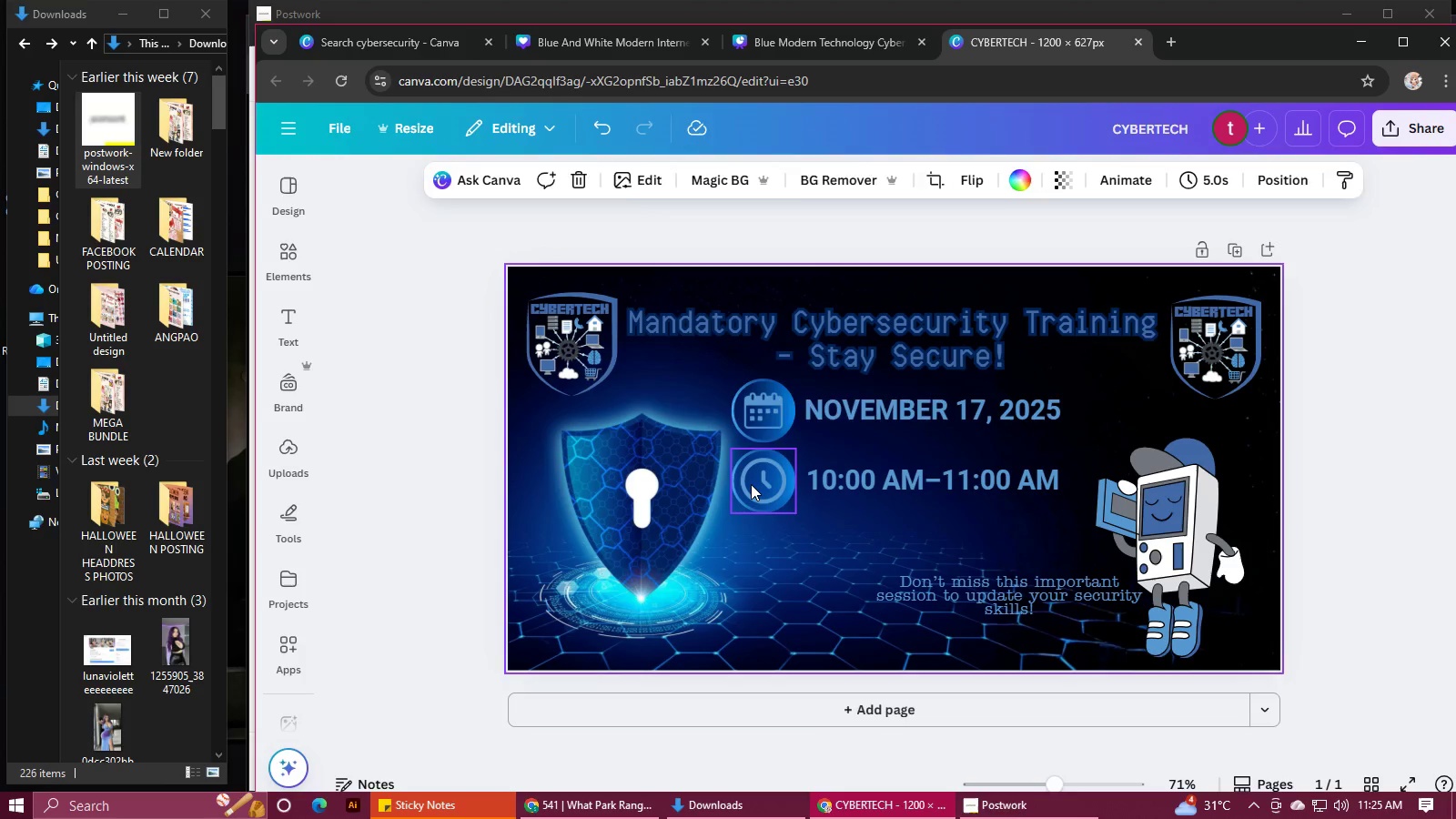 
double_click([751, 484])
 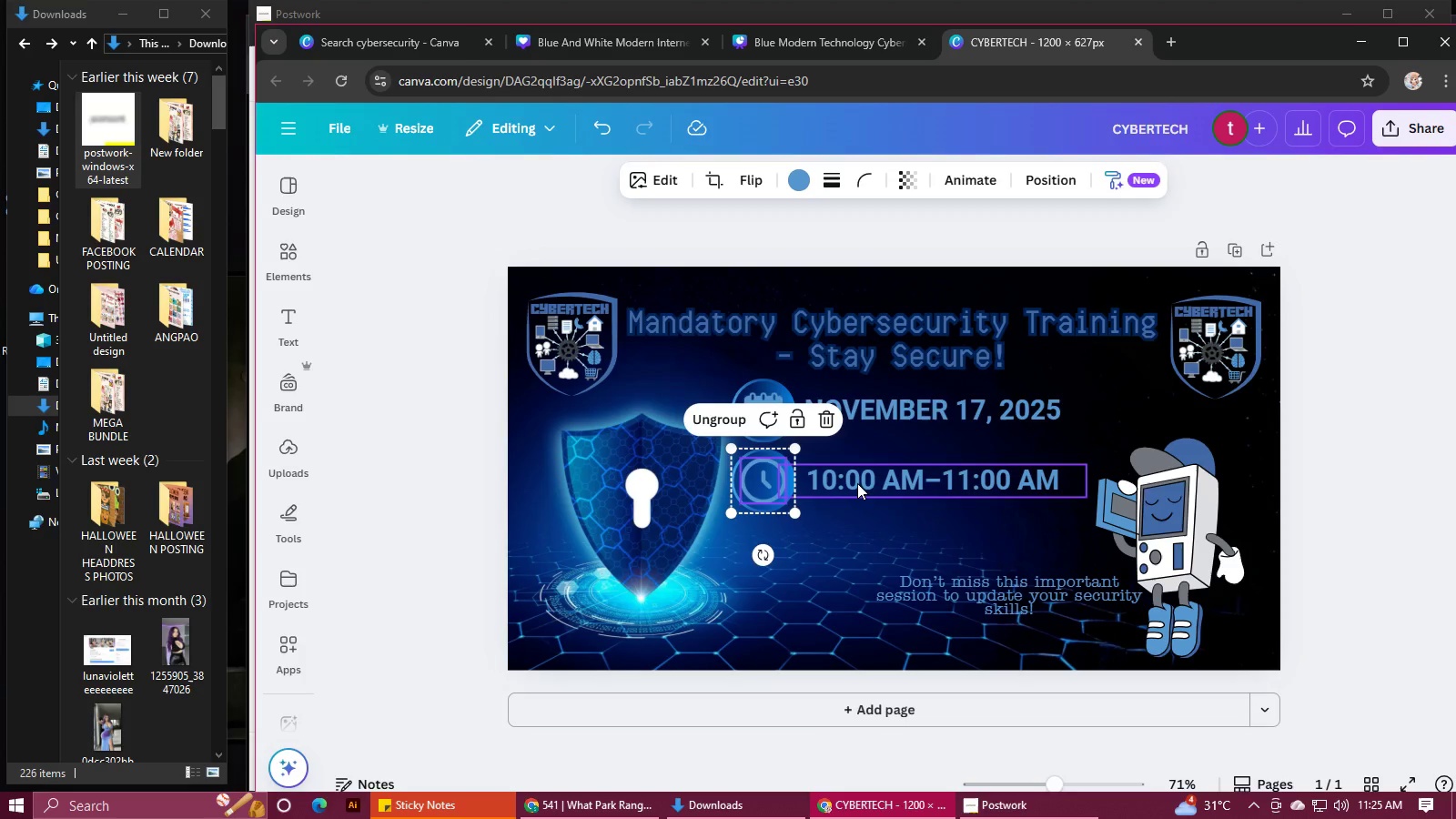 
hold_key(key=ShiftLeft, duration=0.59)
triple_click([861, 482])
 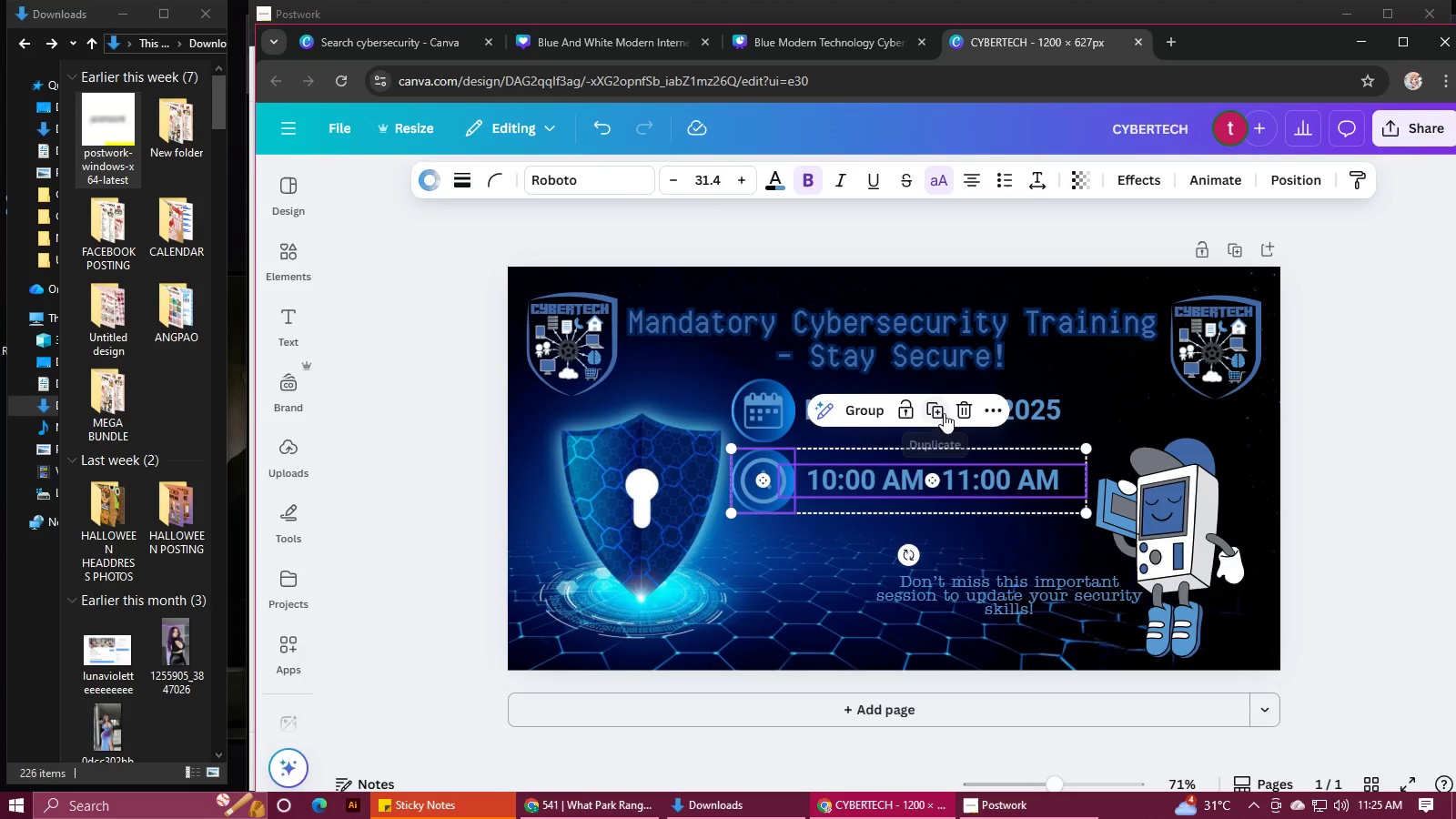 
left_click([933, 409])
 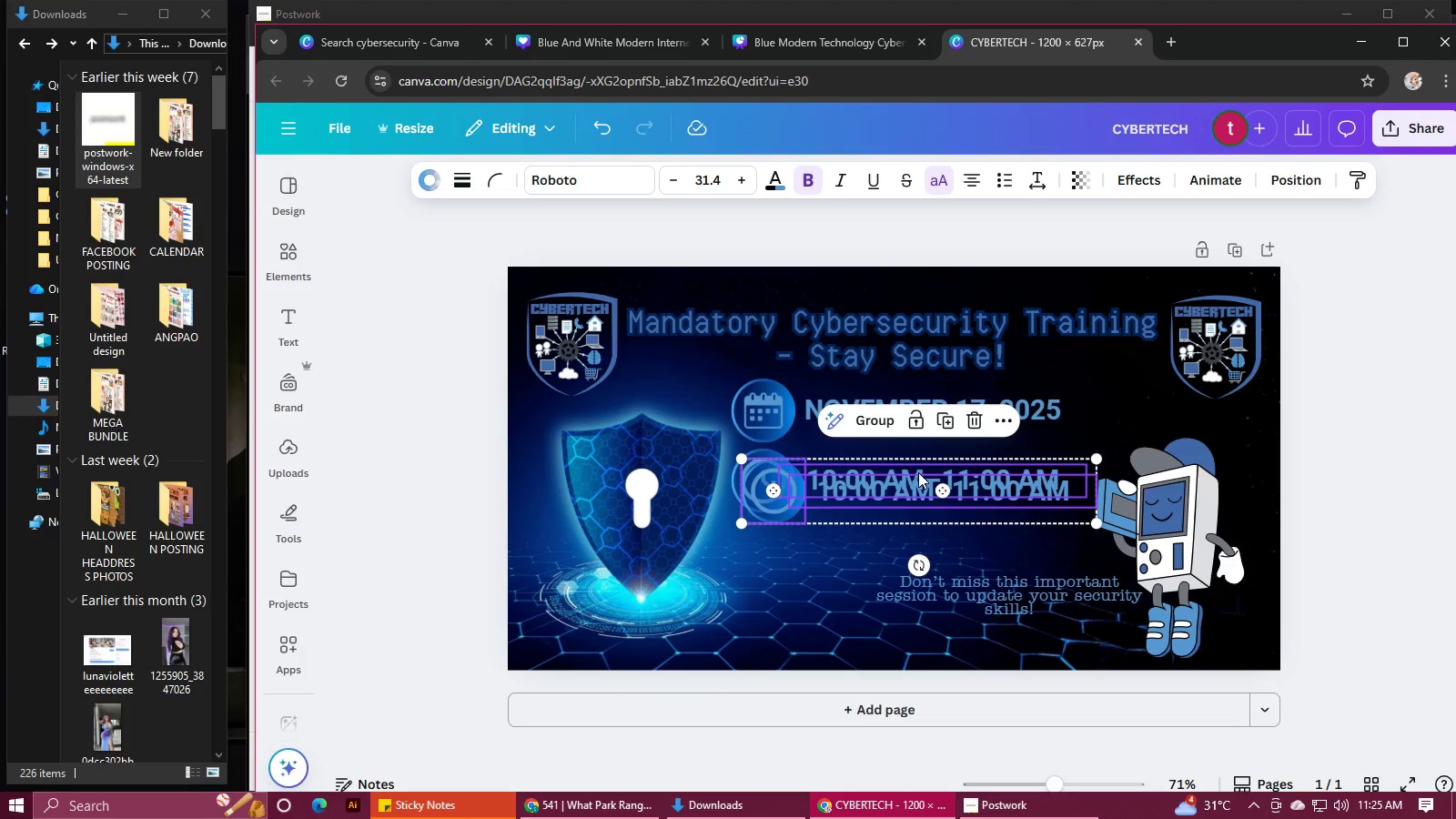 
left_click_drag(start_coordinate=[917, 476], to_coordinate=[909, 534])
 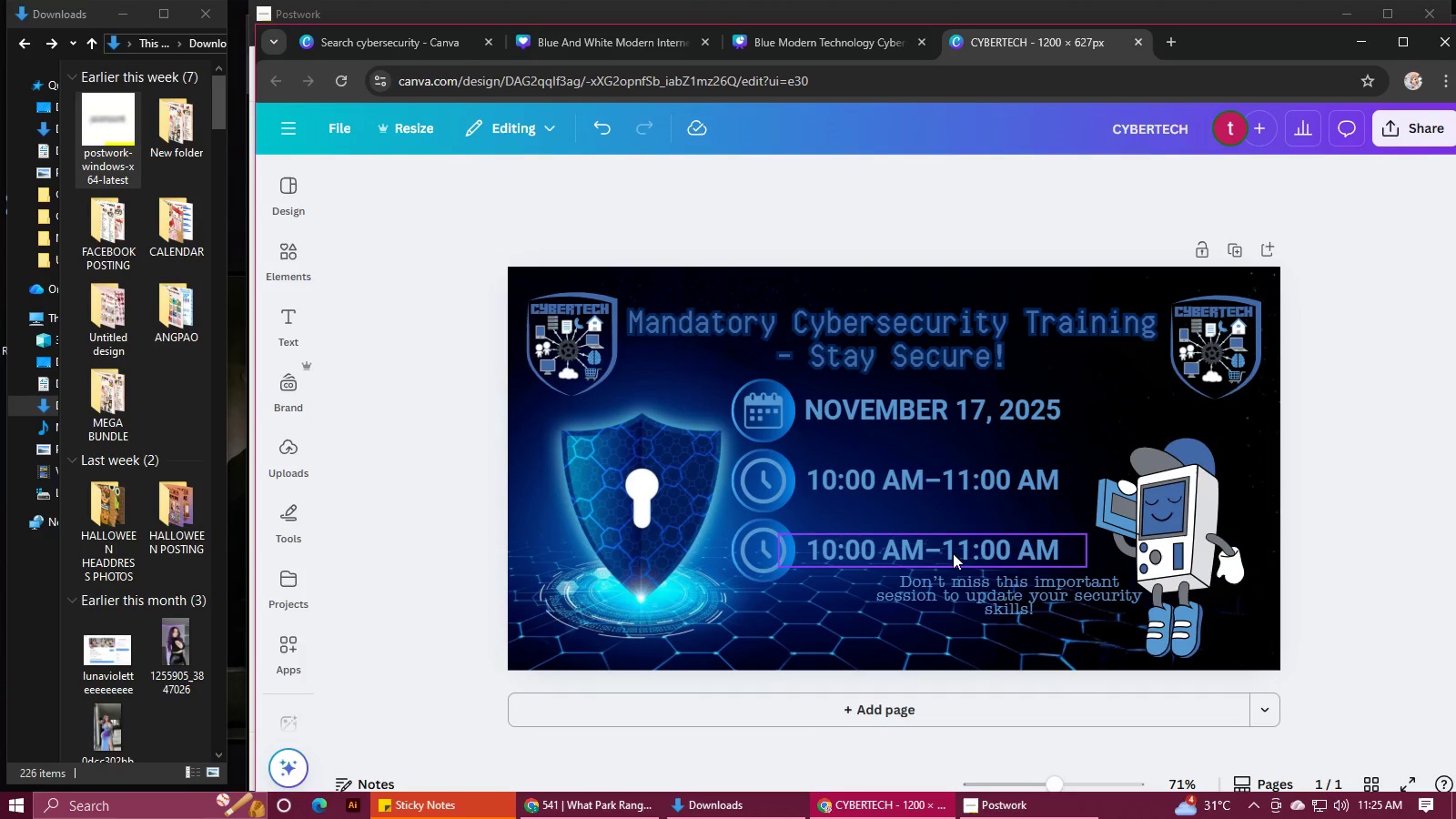 
left_click([748, 561])
 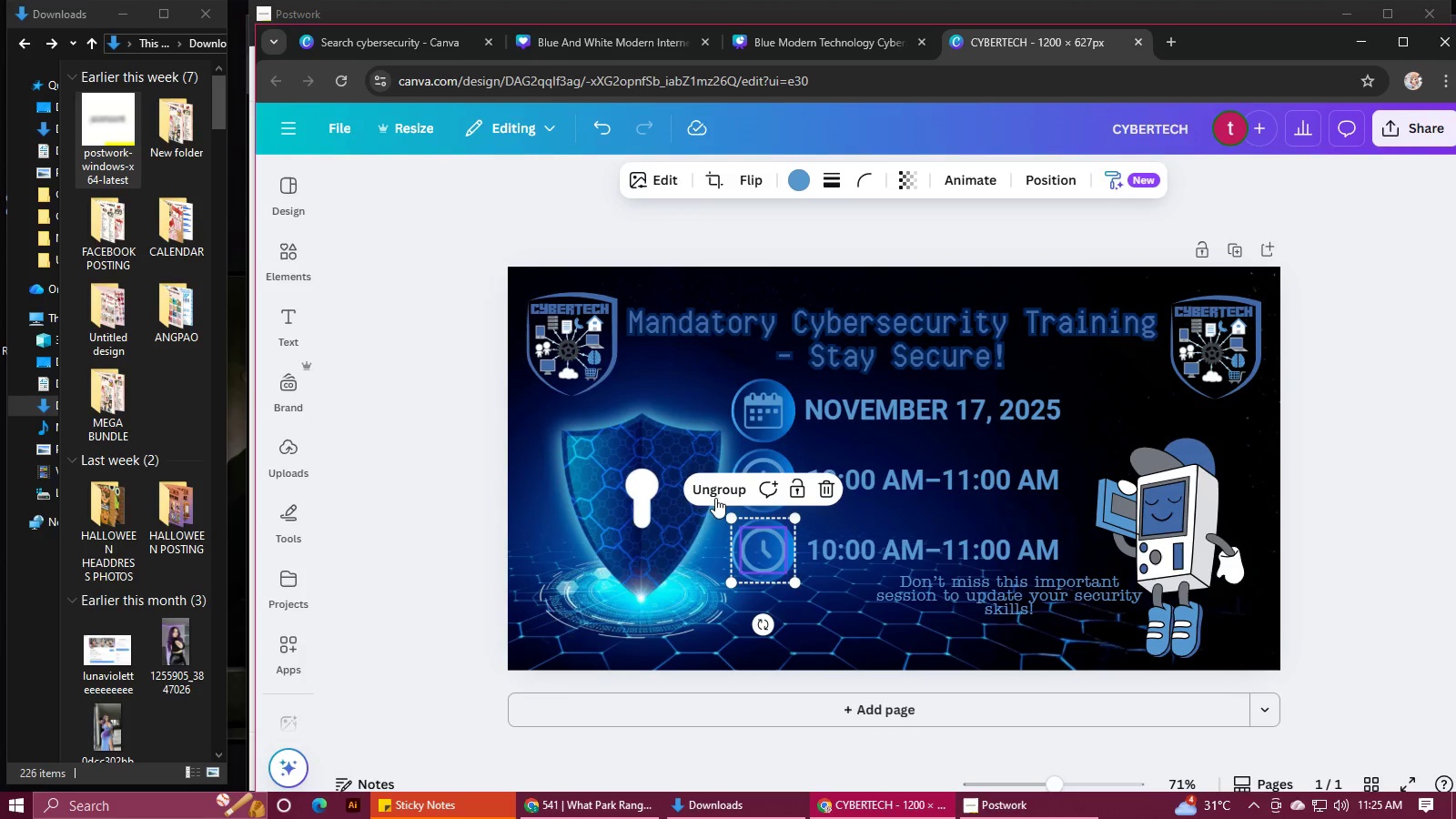 
left_click([710, 488])
 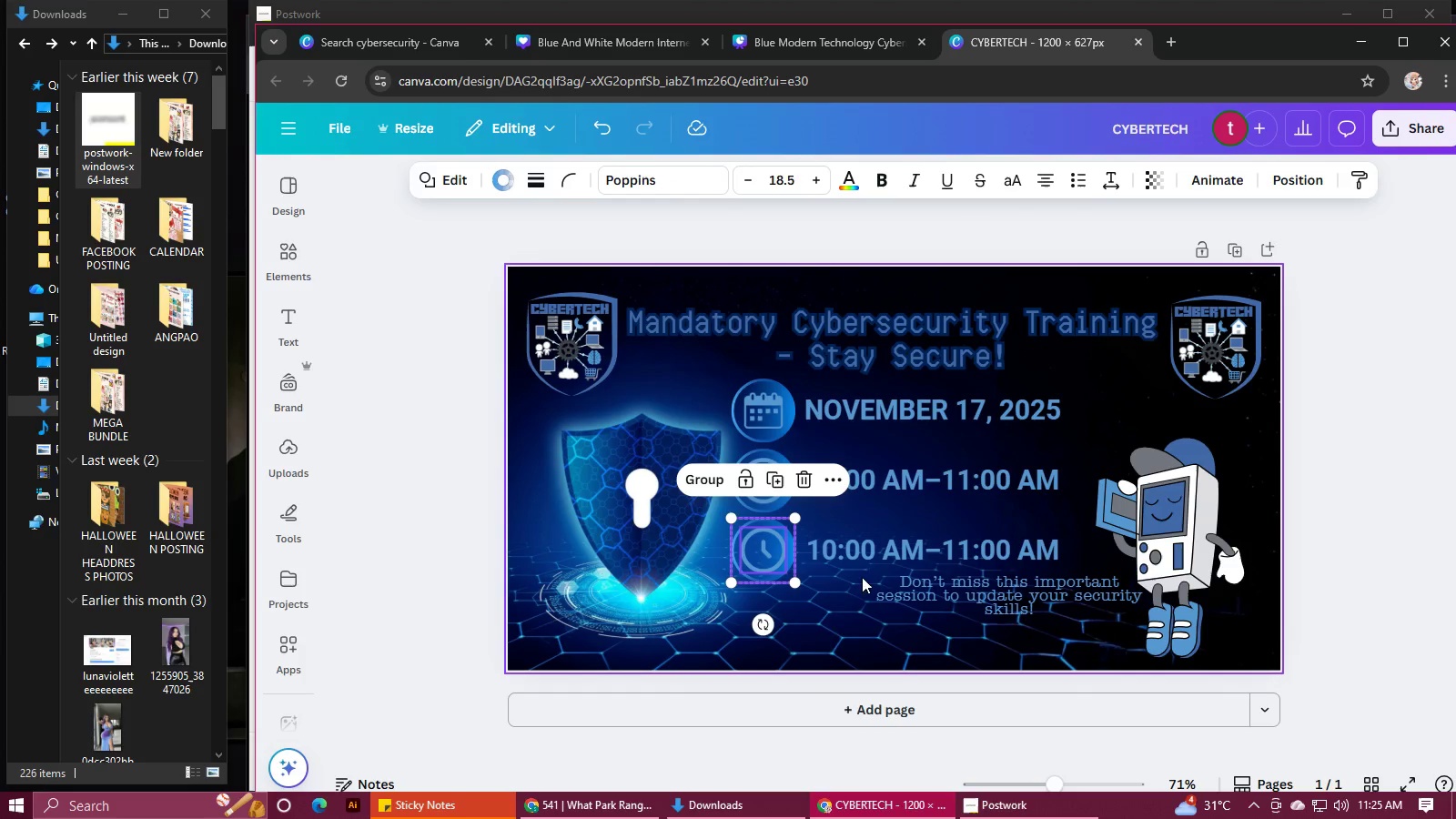 
left_click([814, 596])
 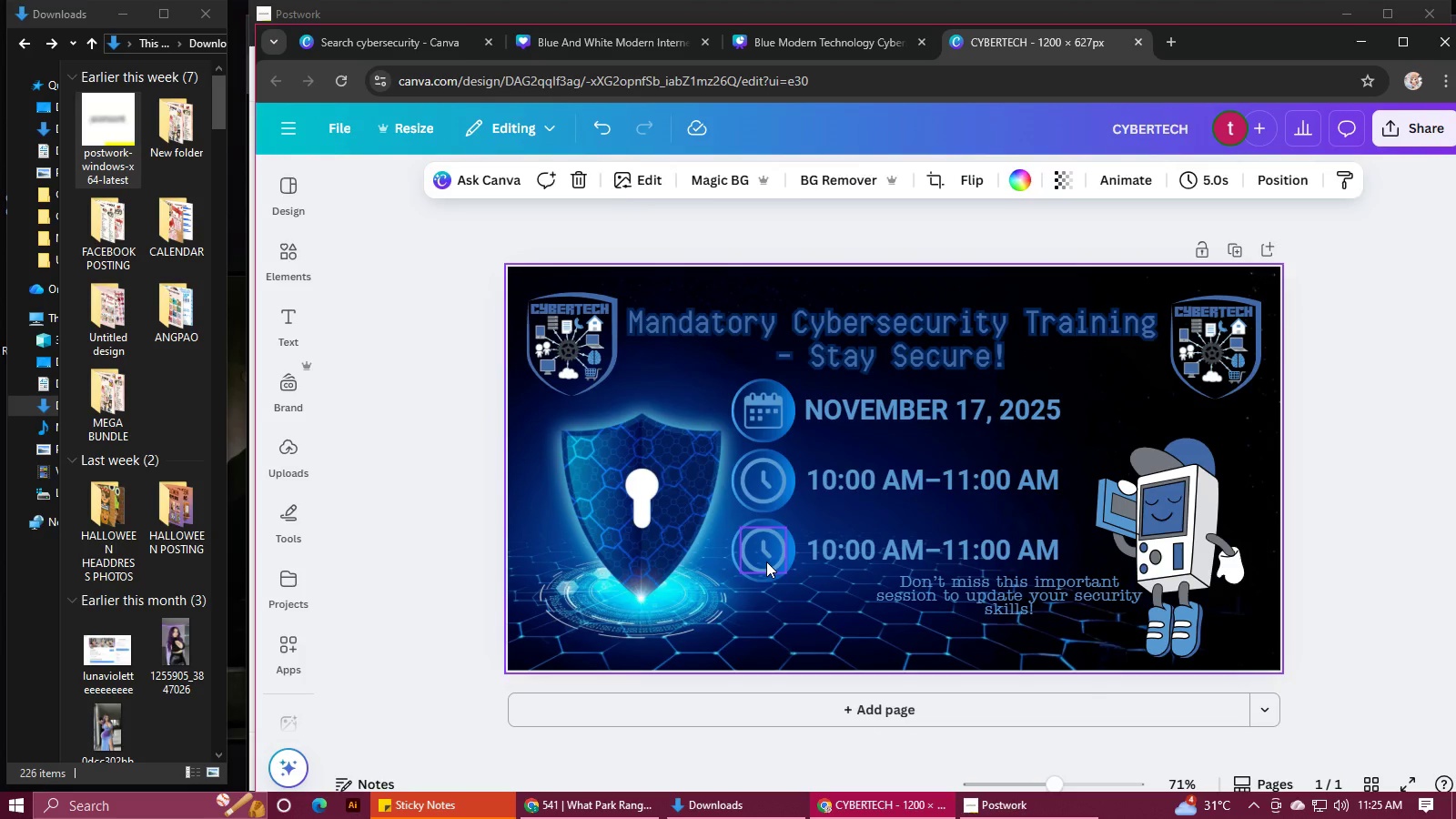 
left_click([766, 561])
 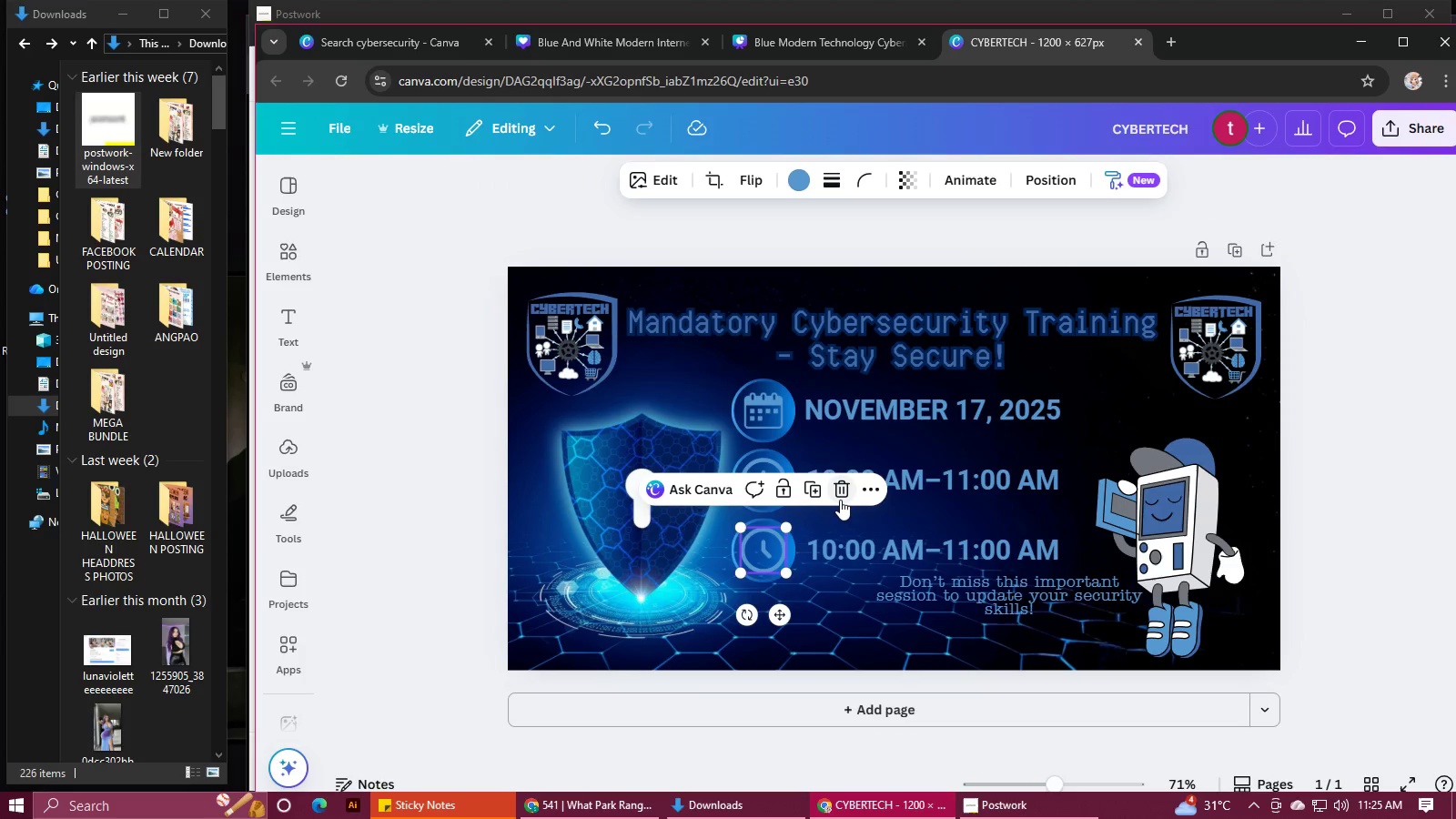 
left_click([840, 498])
 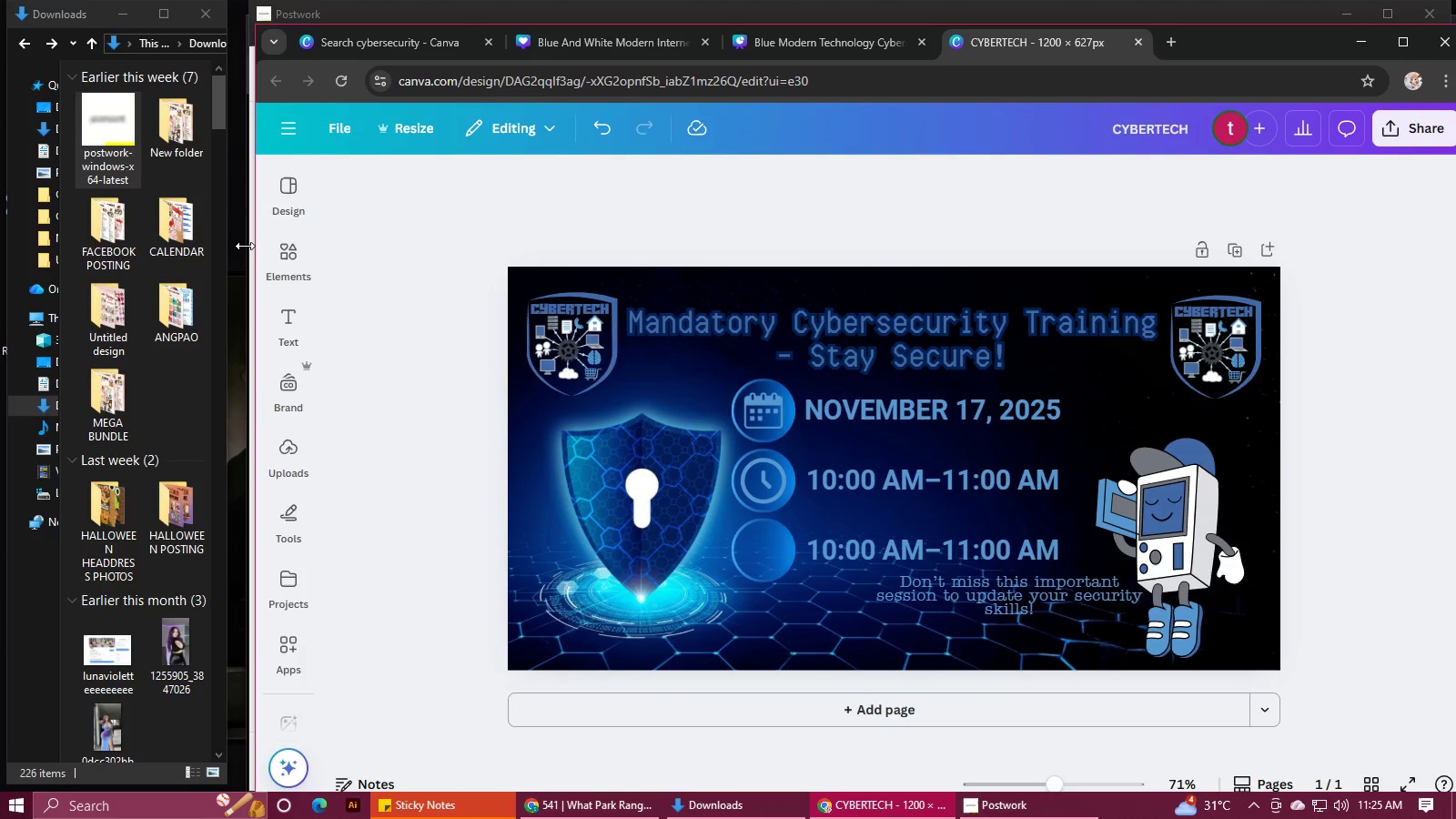 
left_click([284, 253])
 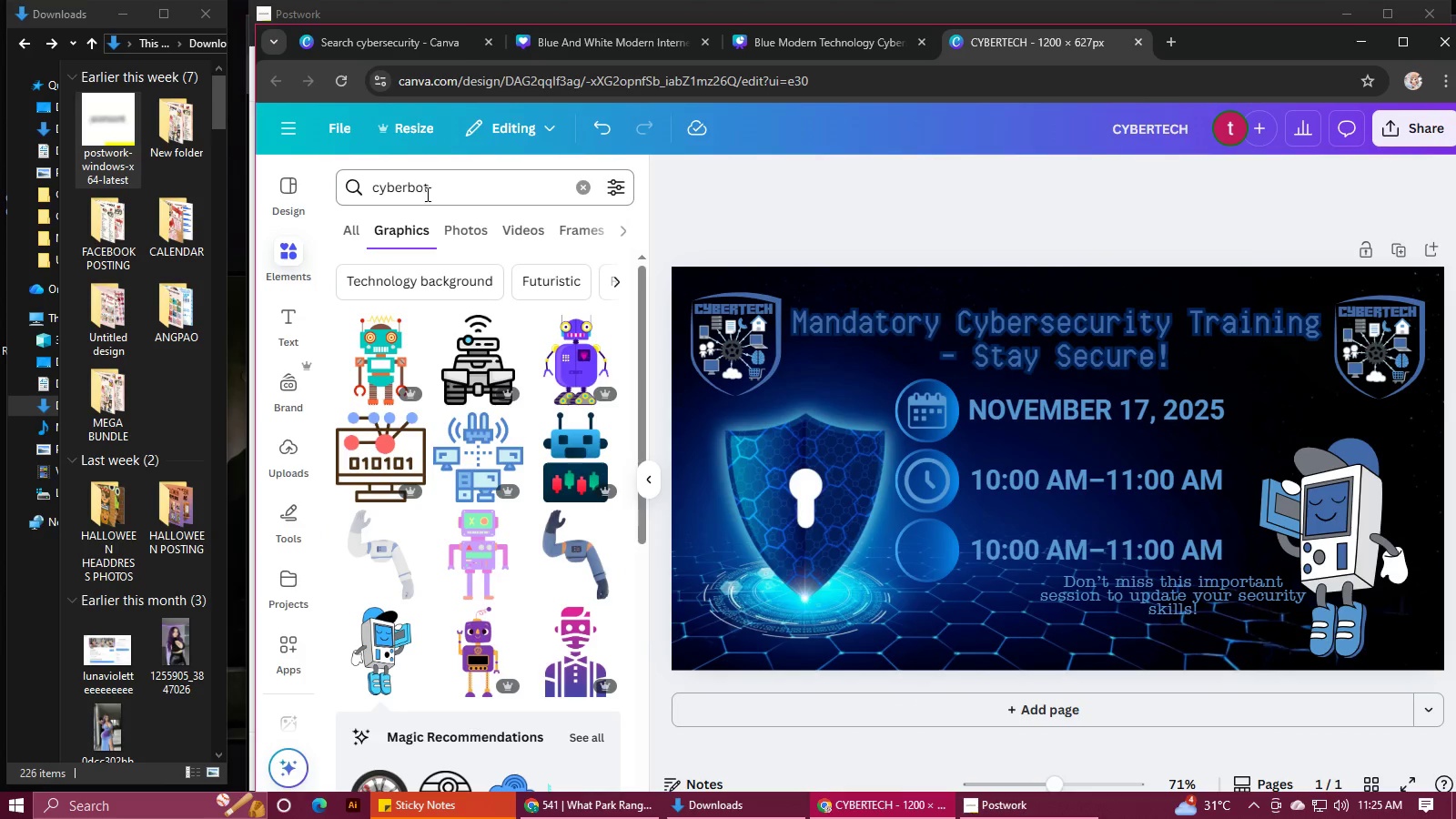 
left_click_drag(start_coordinate=[446, 194], to_coordinate=[239, 206])
 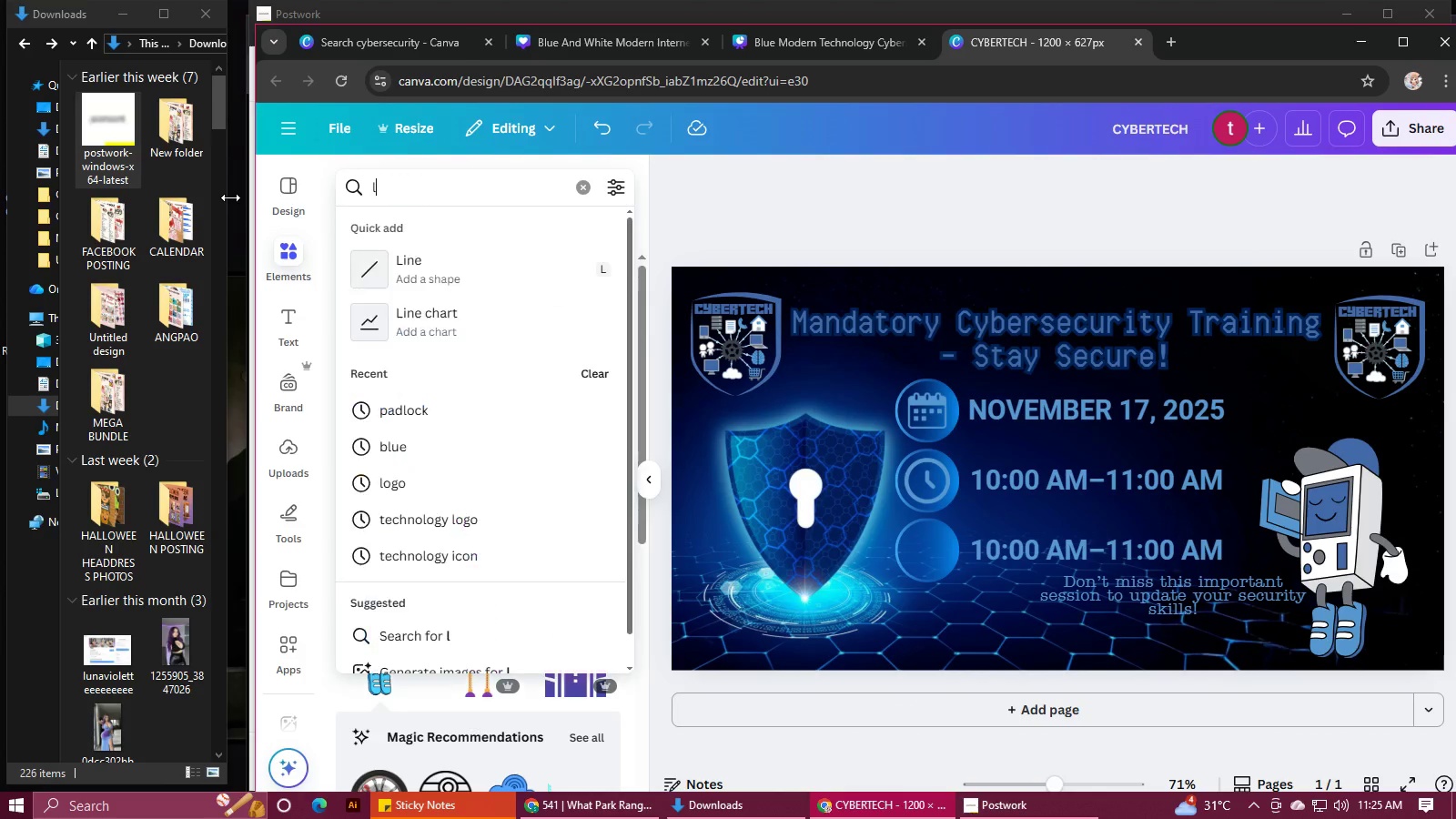 
type(location)
 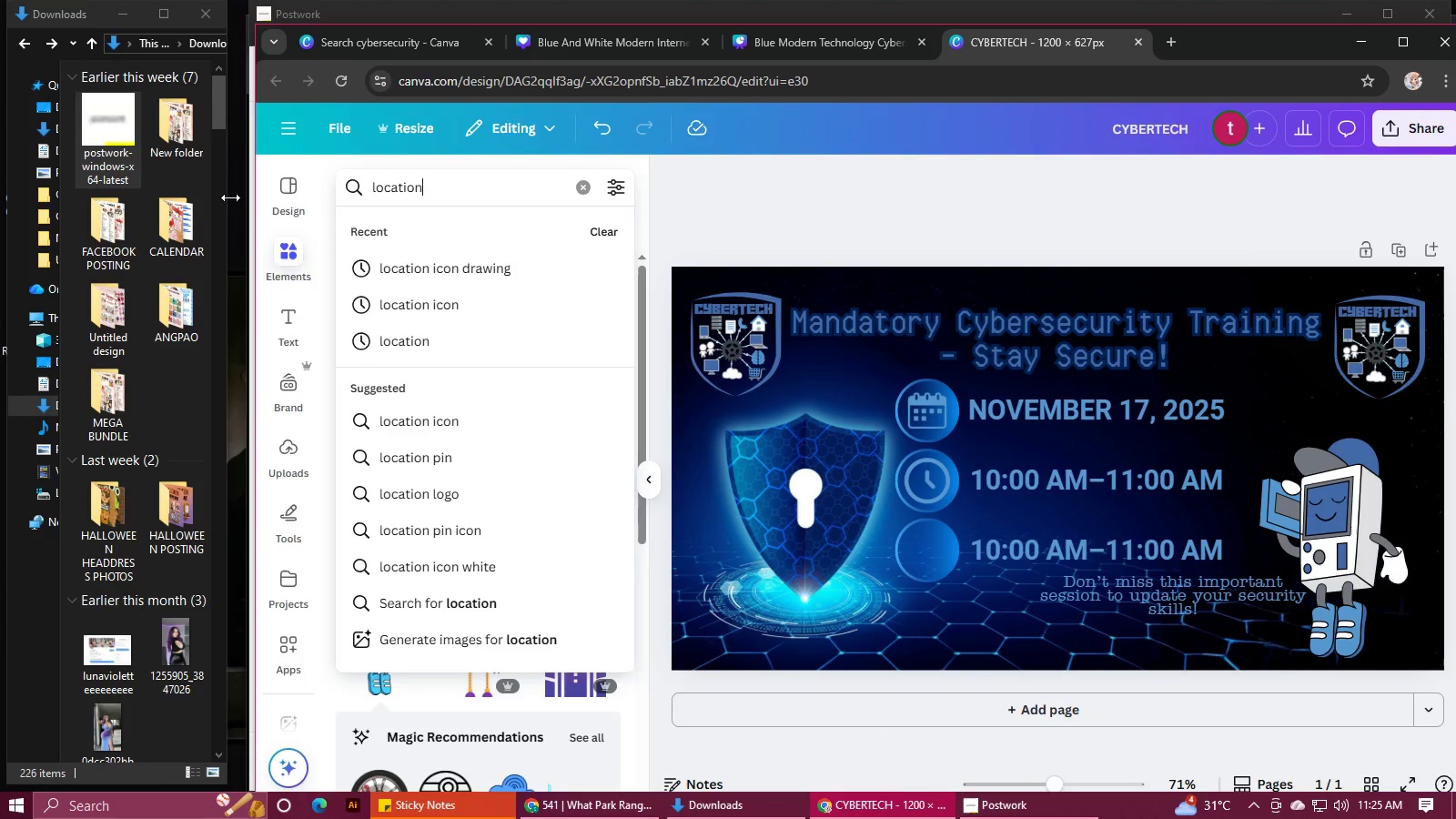 
key(Enter)
 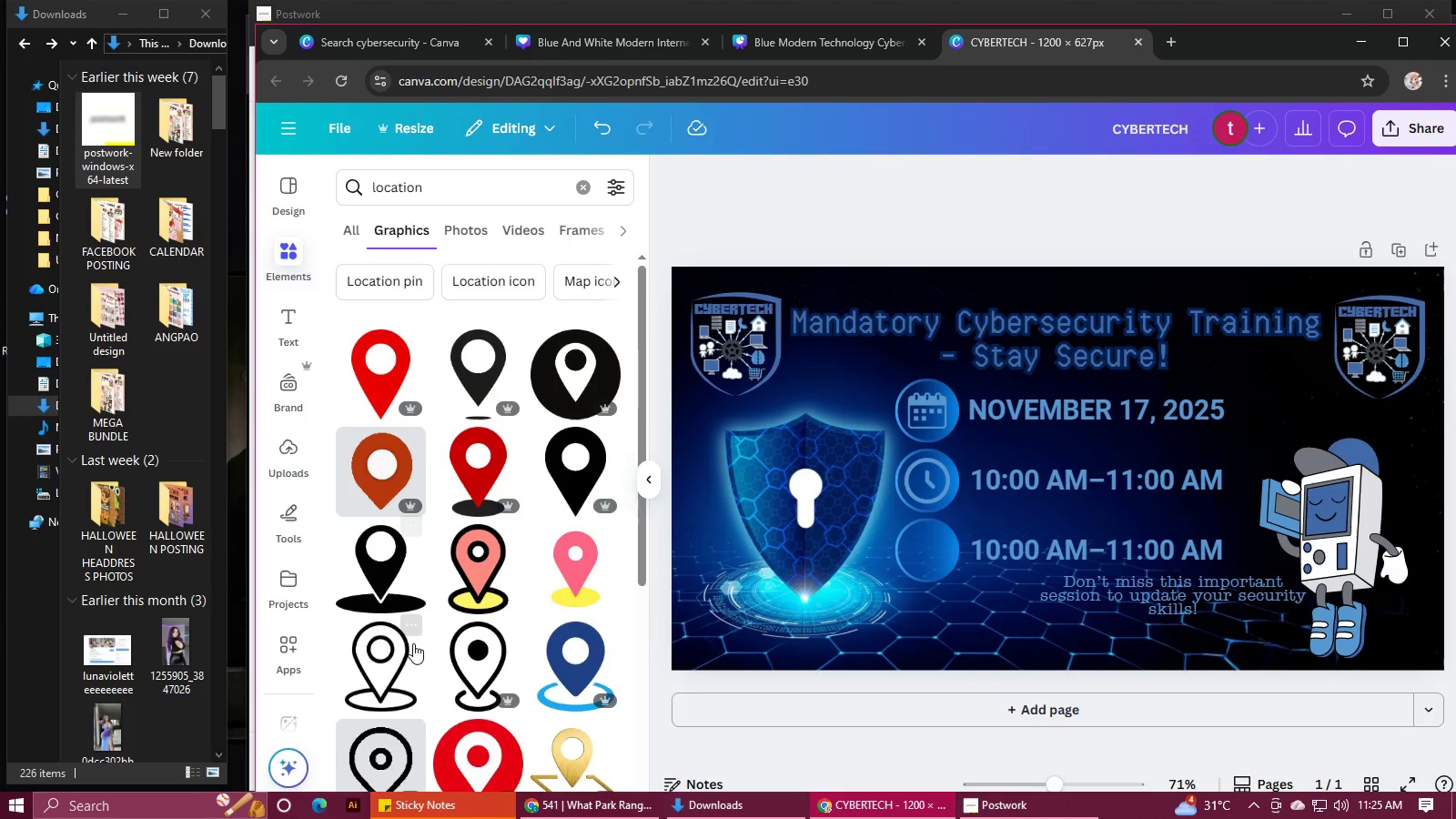 
left_click([379, 669])
 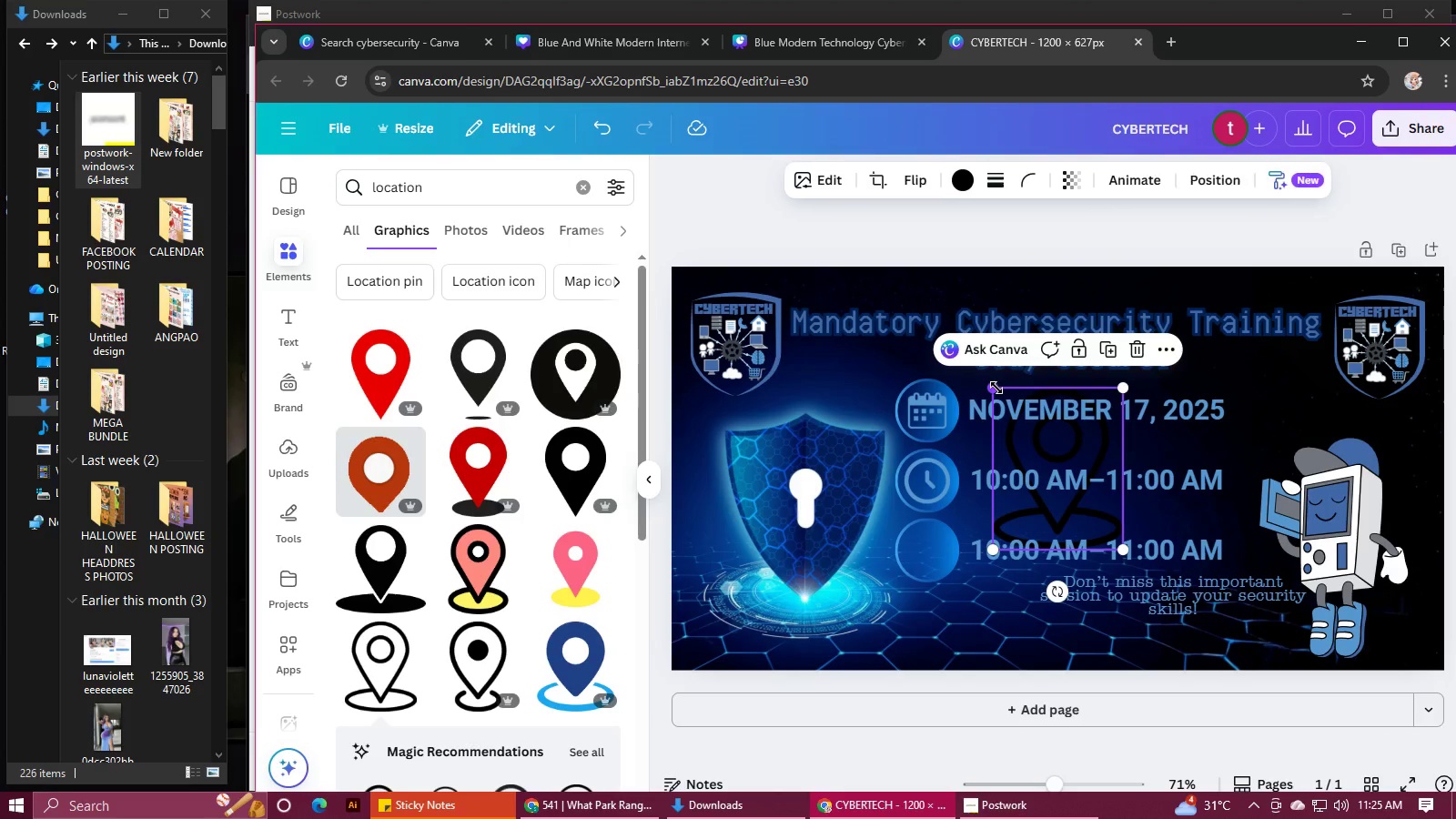 
left_click_drag(start_coordinate=[996, 386], to_coordinate=[1092, 497])
 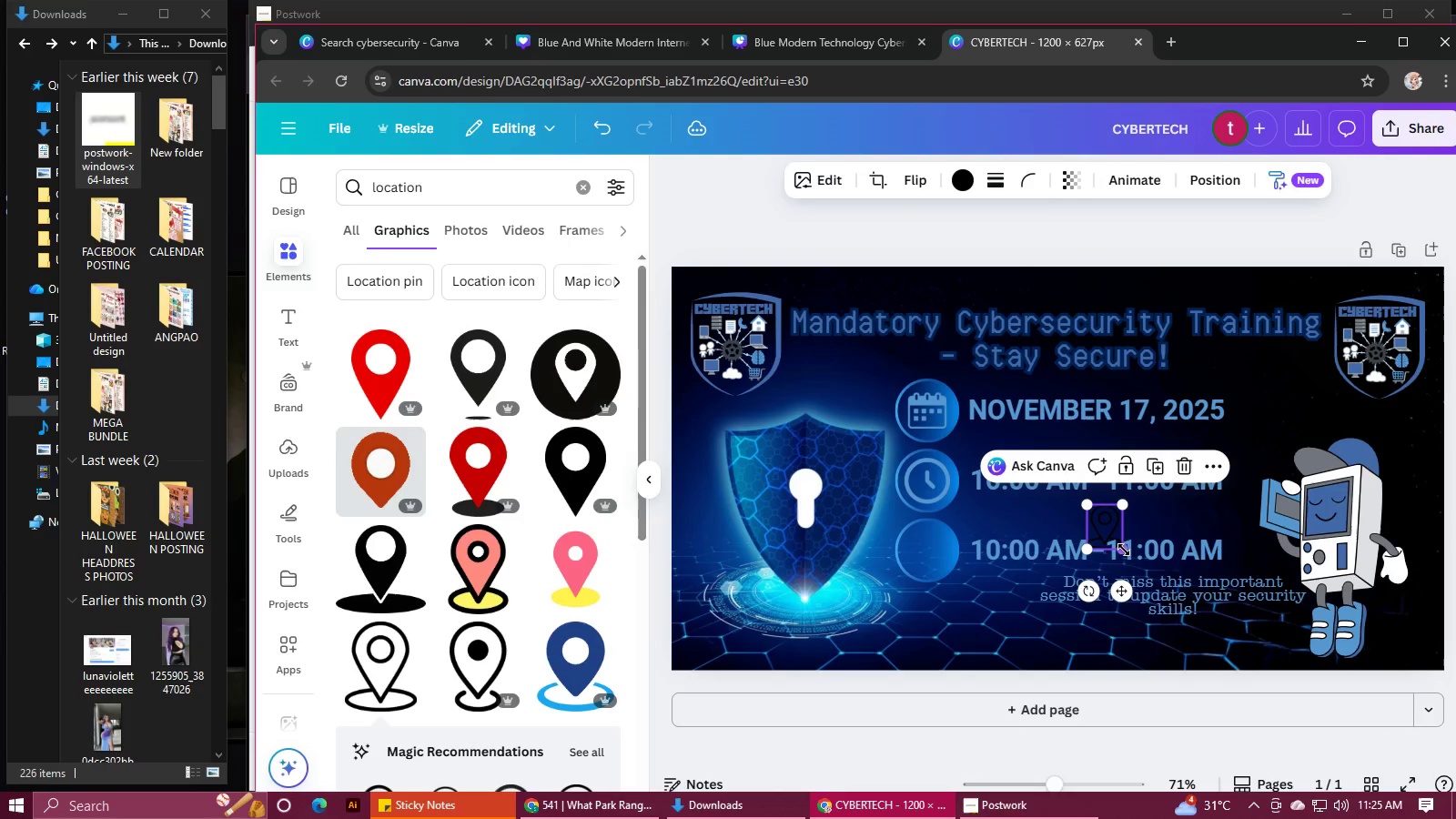 
hold_key(key=ControlLeft, duration=0.48)
scroll: coordinate [1124, 550], scroll_direction: up, amount: 3.0
 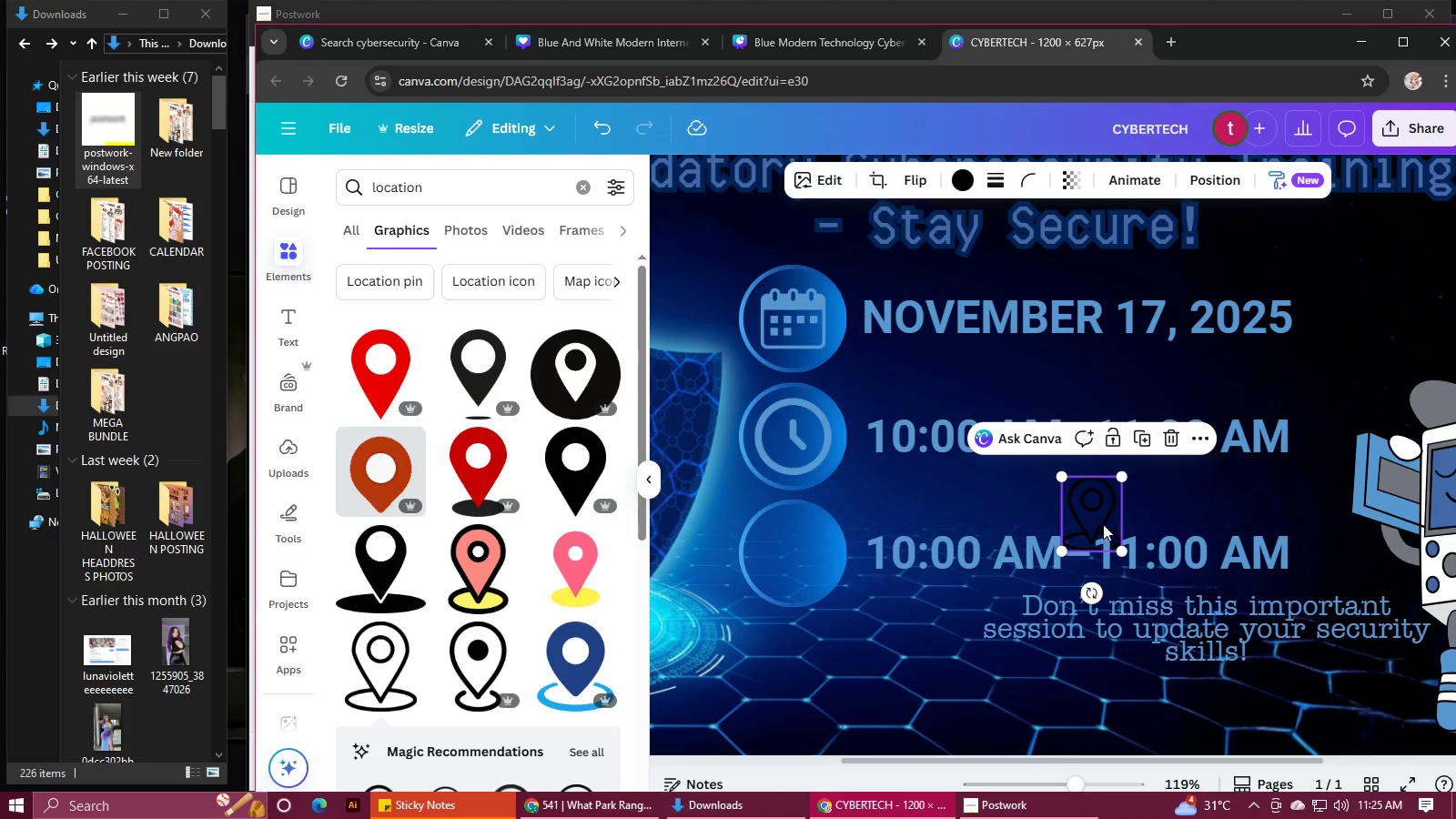 
left_click_drag(start_coordinate=[1091, 512], to_coordinate=[786, 551])
 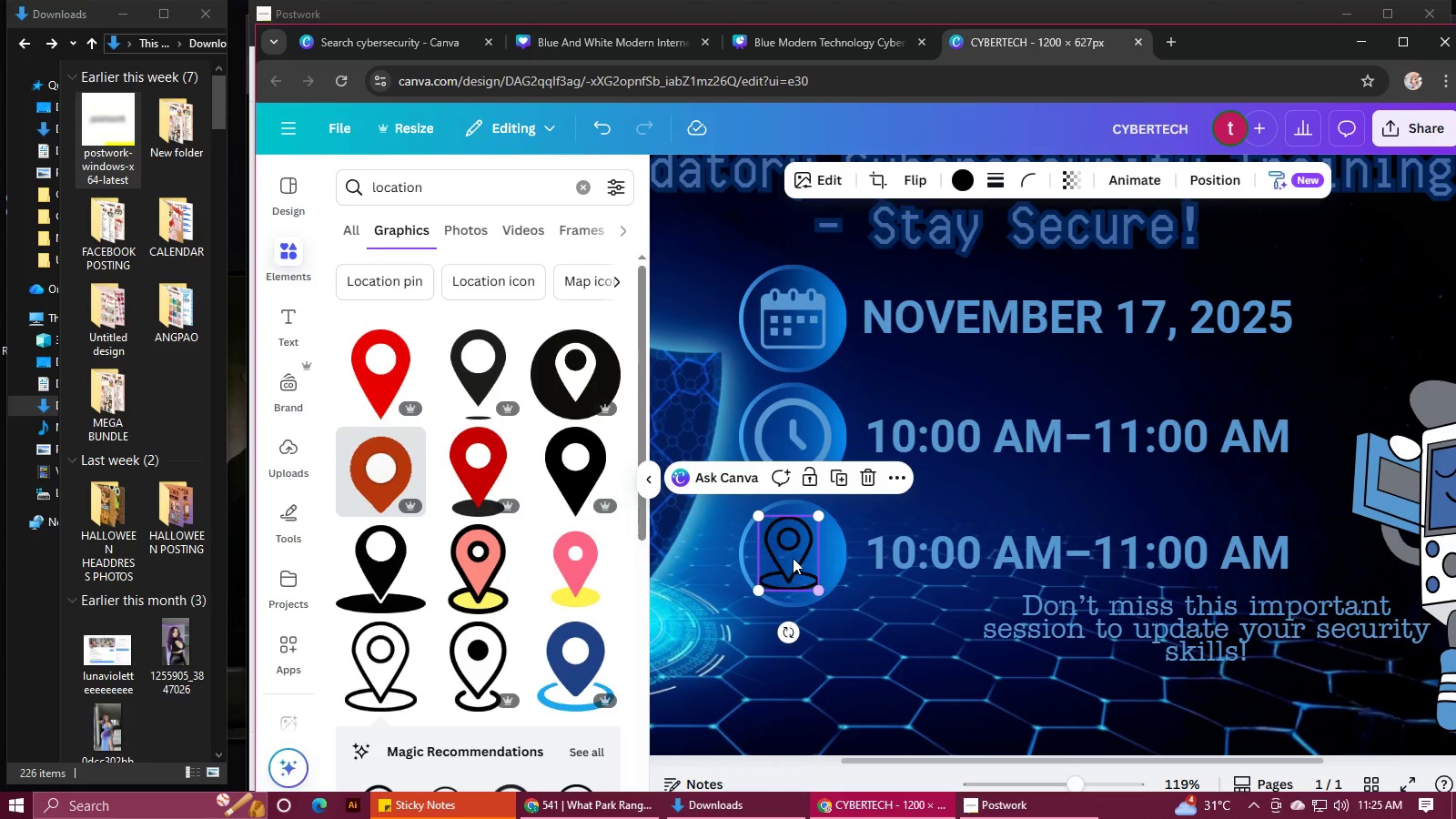 
left_click_drag(start_coordinate=[793, 558], to_coordinate=[798, 558])
 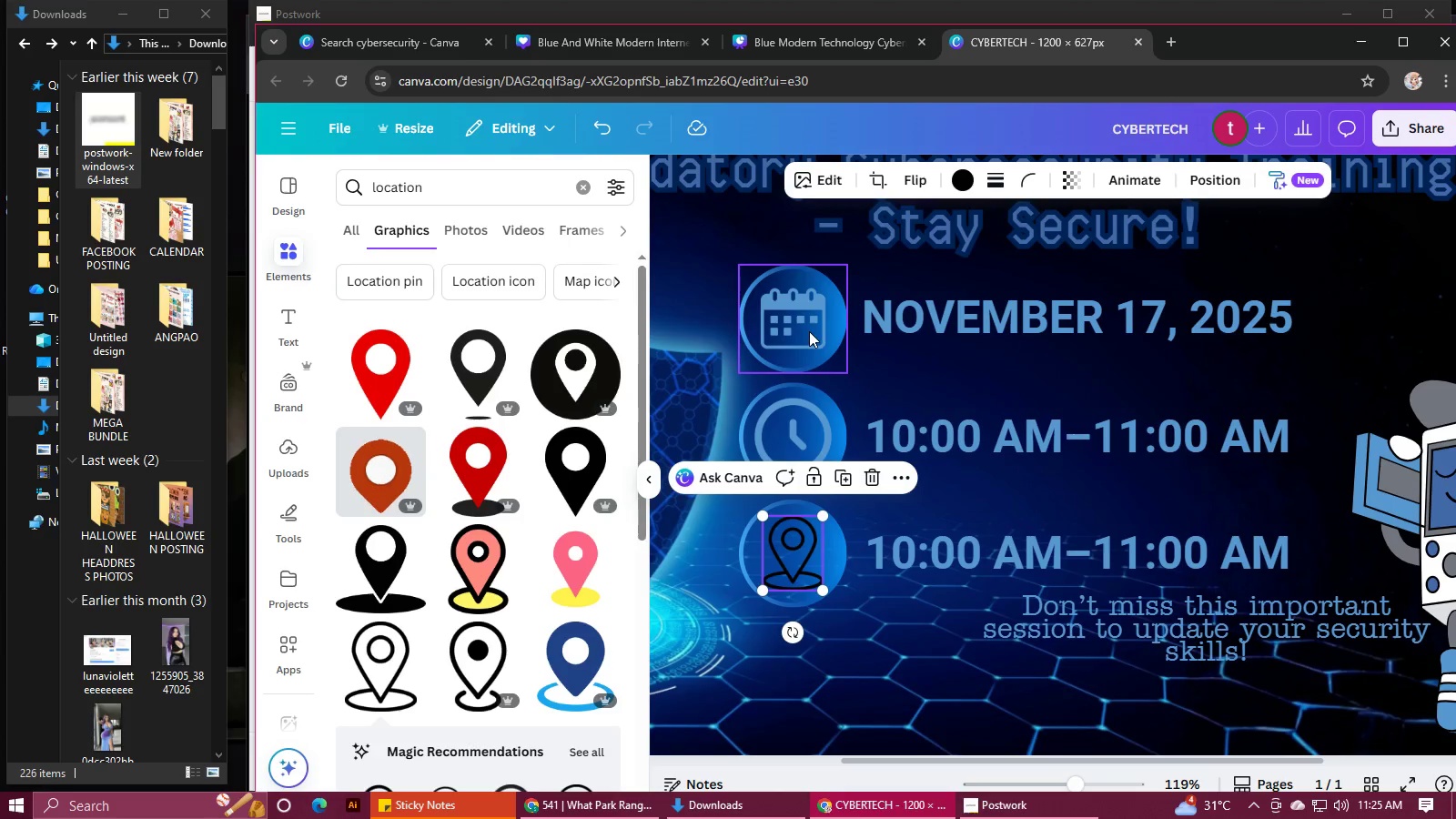 
left_click([786, 432])
 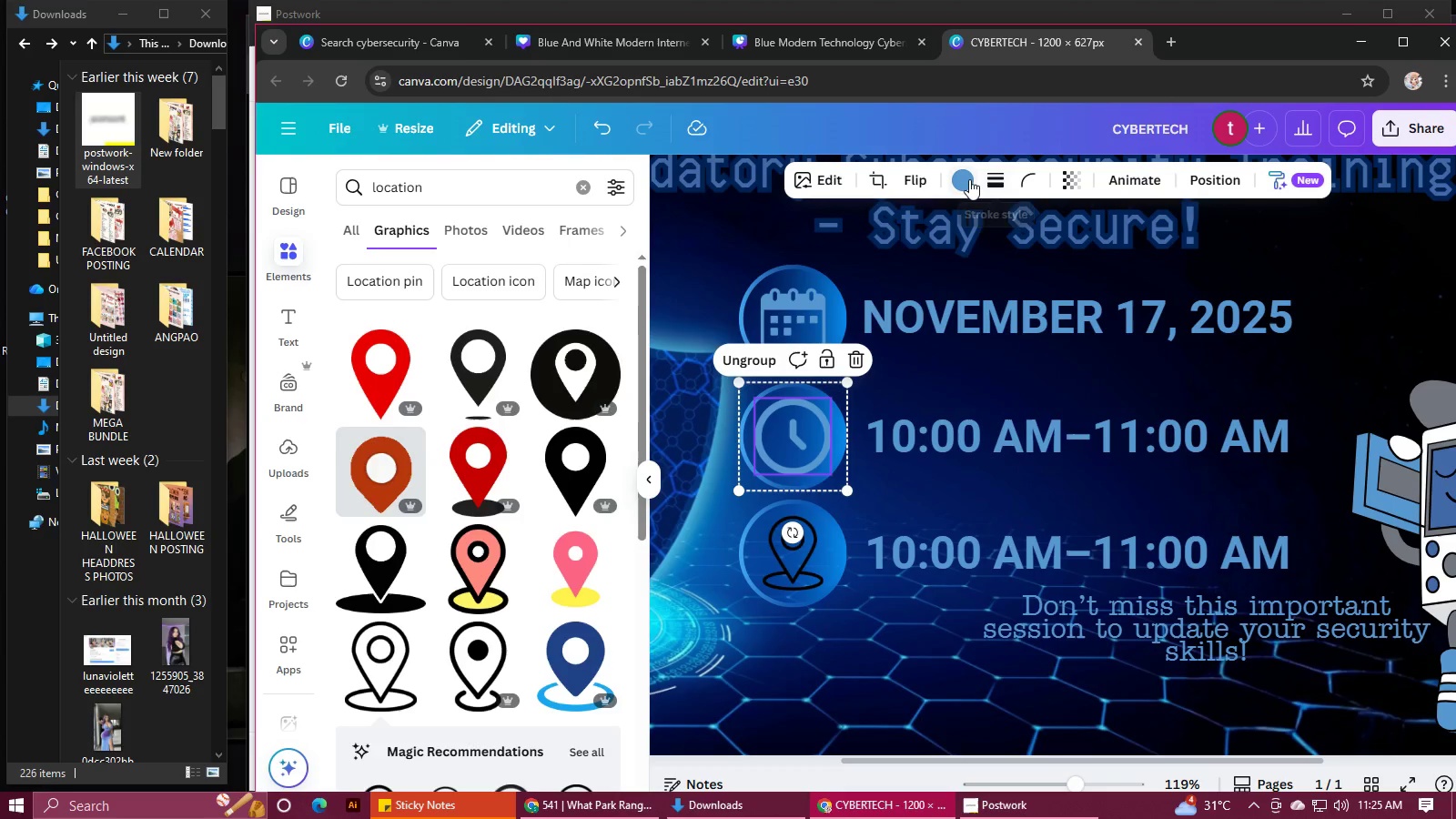 
left_click([965, 179])
 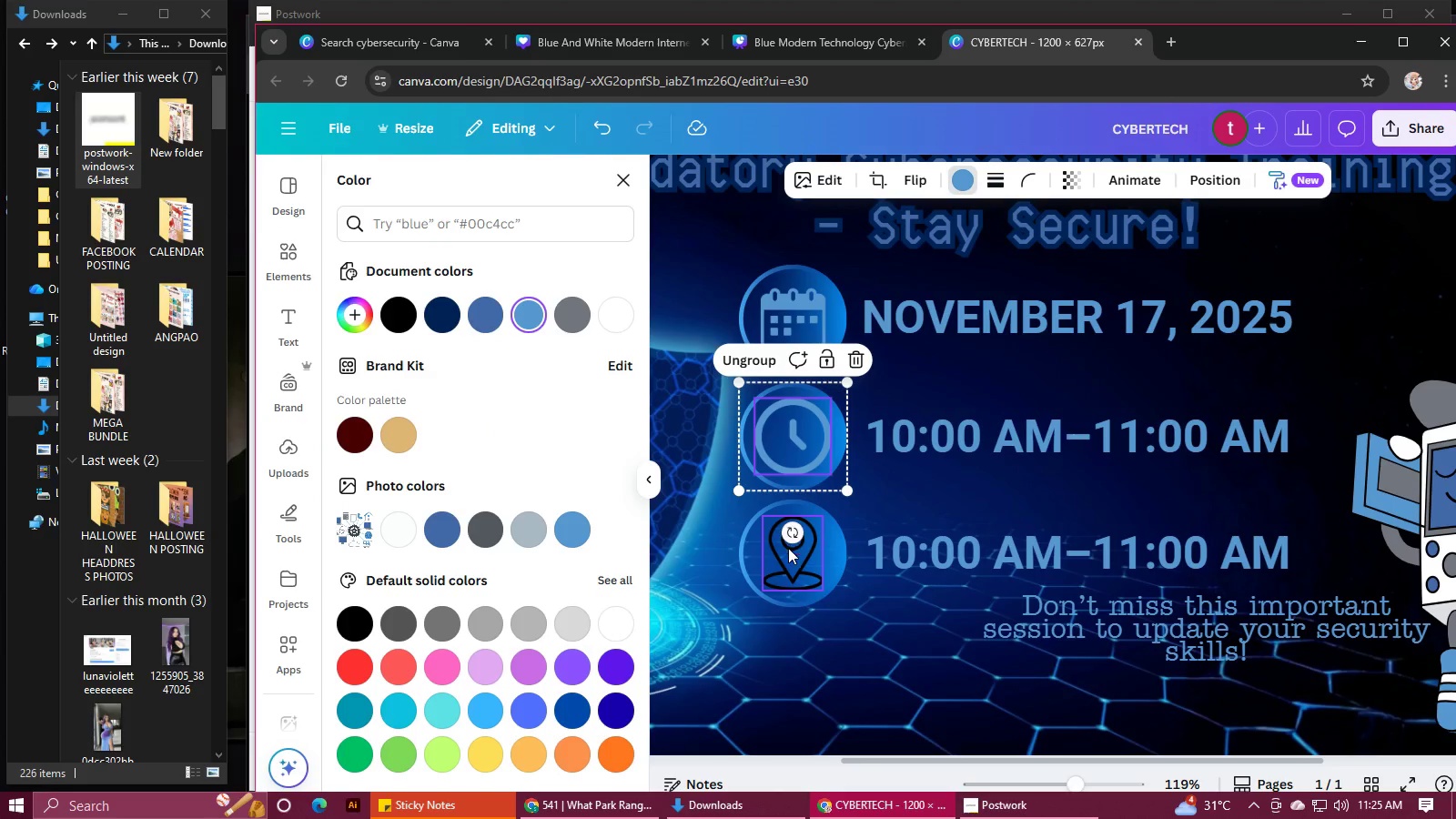 
left_click([792, 560])
 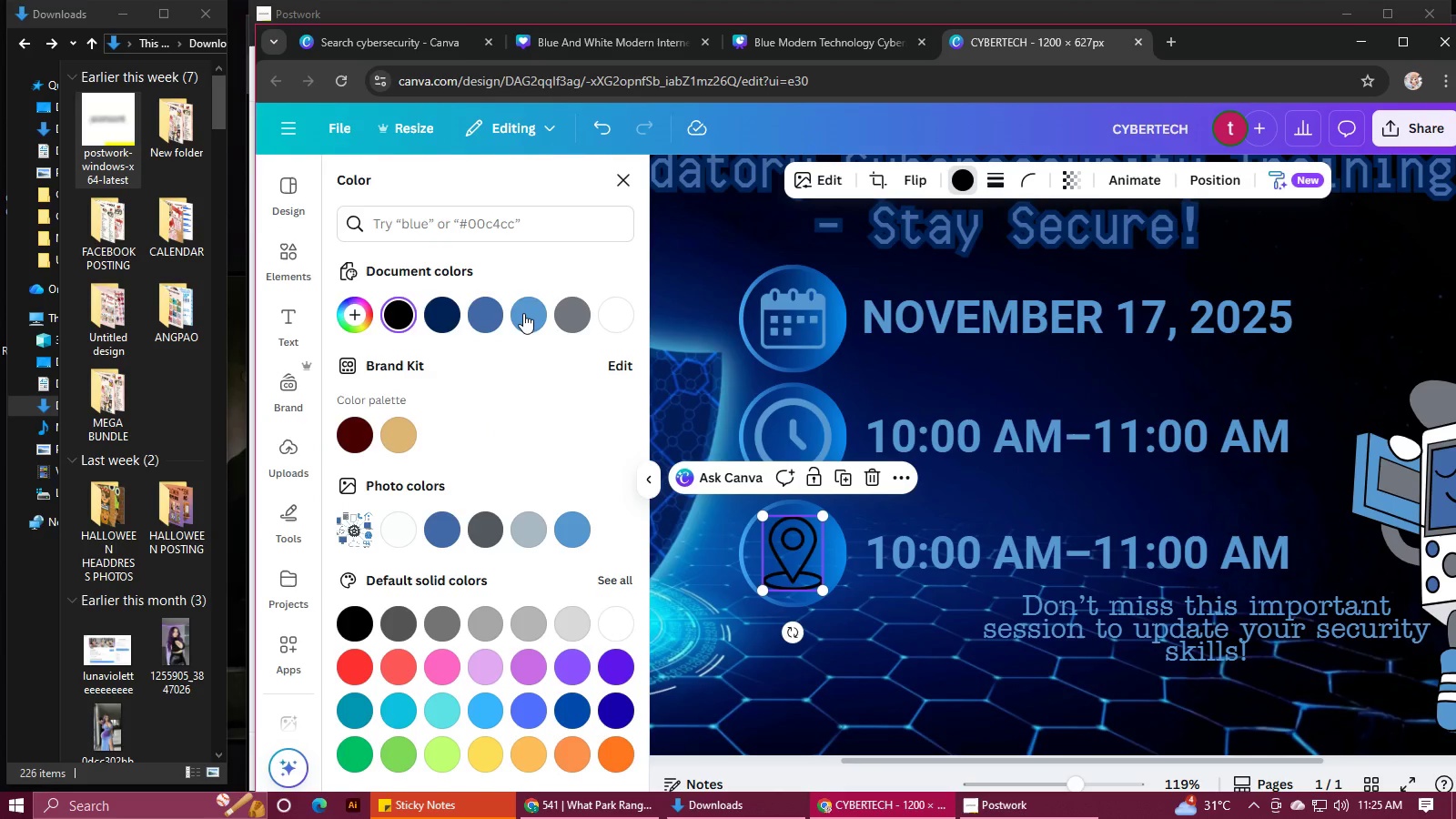 
left_click([523, 316])
 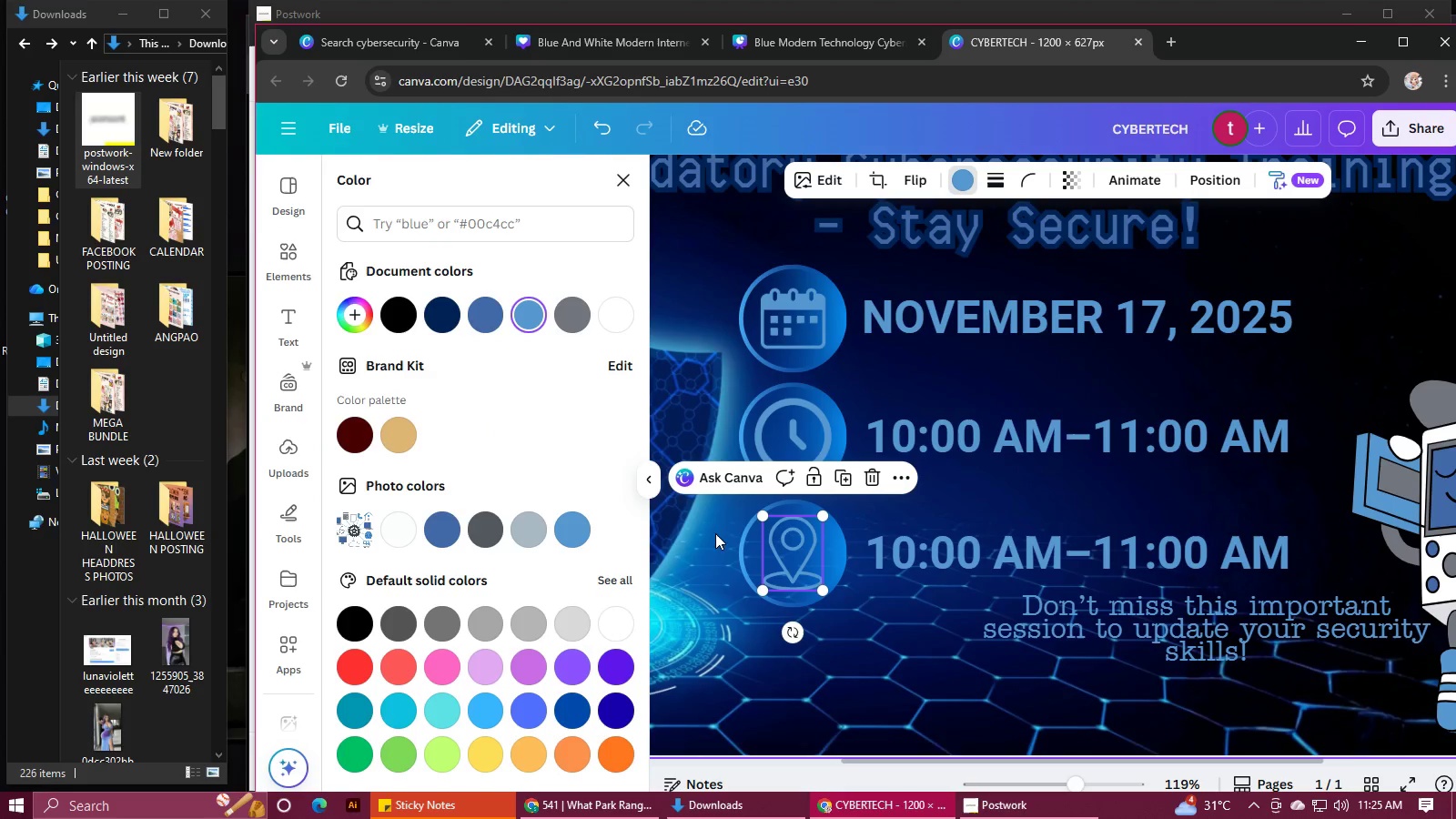 
hold_key(key=ShiftLeft, duration=1.03)
left_click([746, 539])
 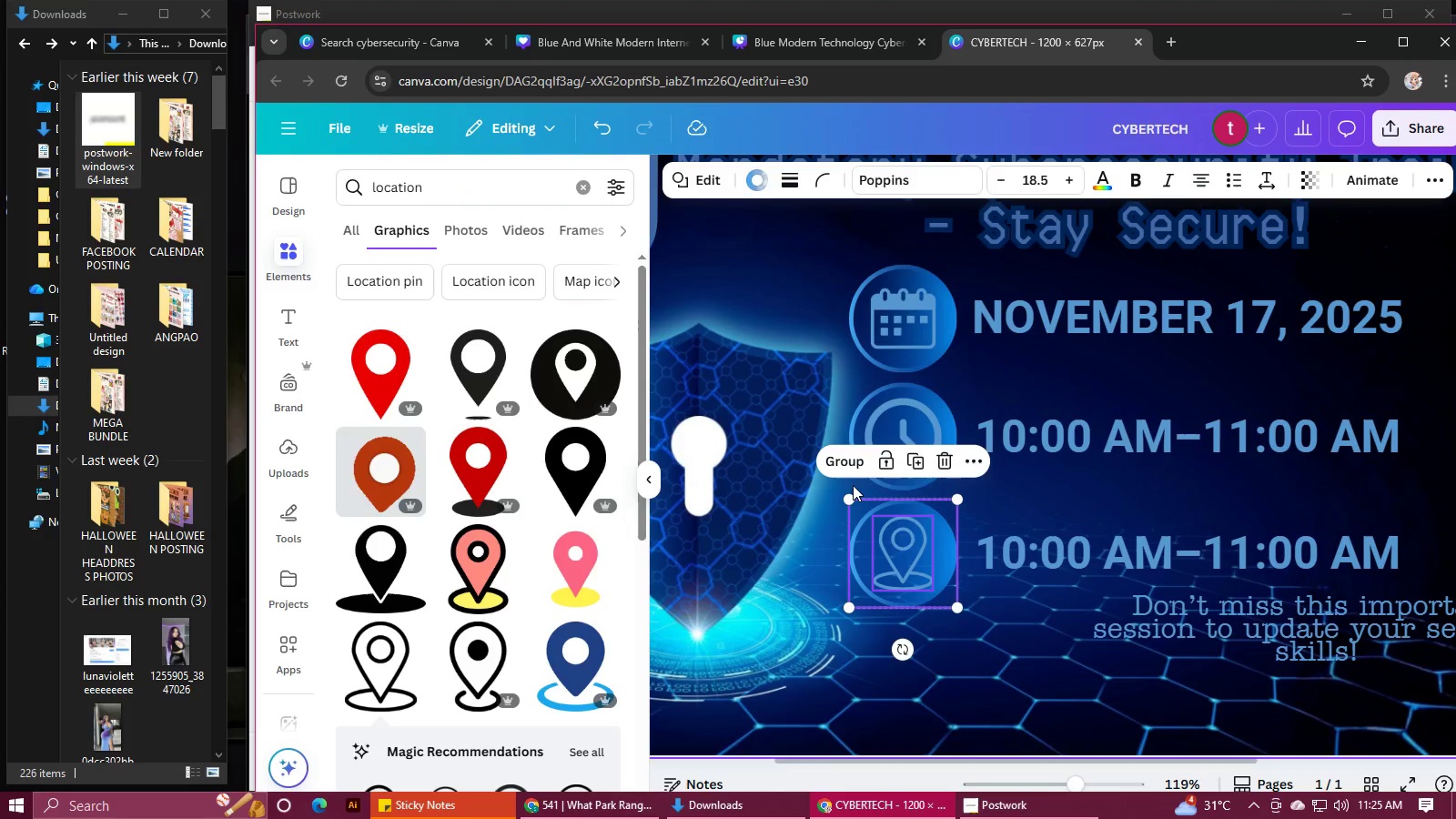 
left_click([847, 469])
 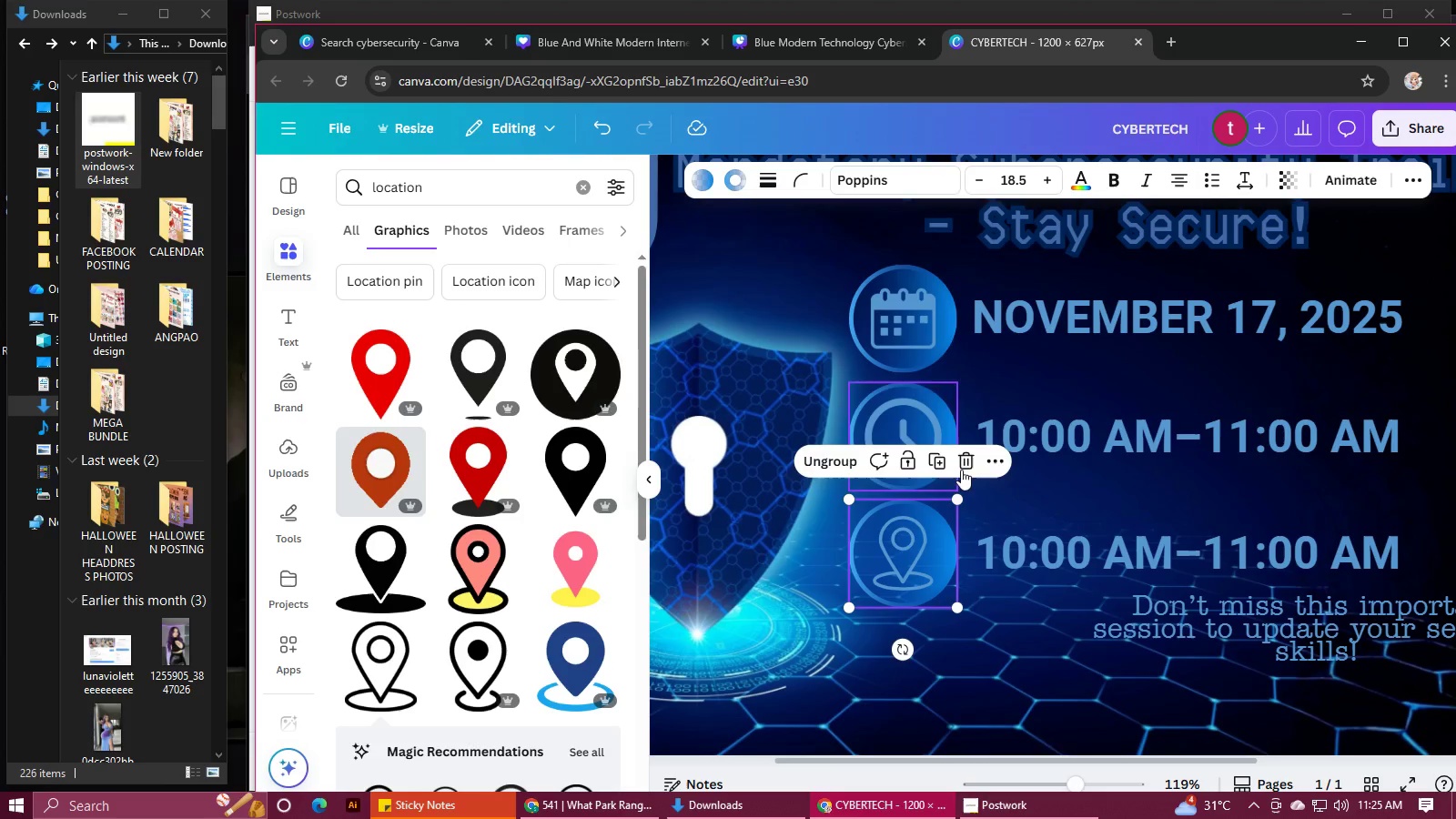 
hold_key(key=ControlLeft, duration=0.42)
scroll: coordinate [963, 466], scroll_direction: down, amount: 1.0
 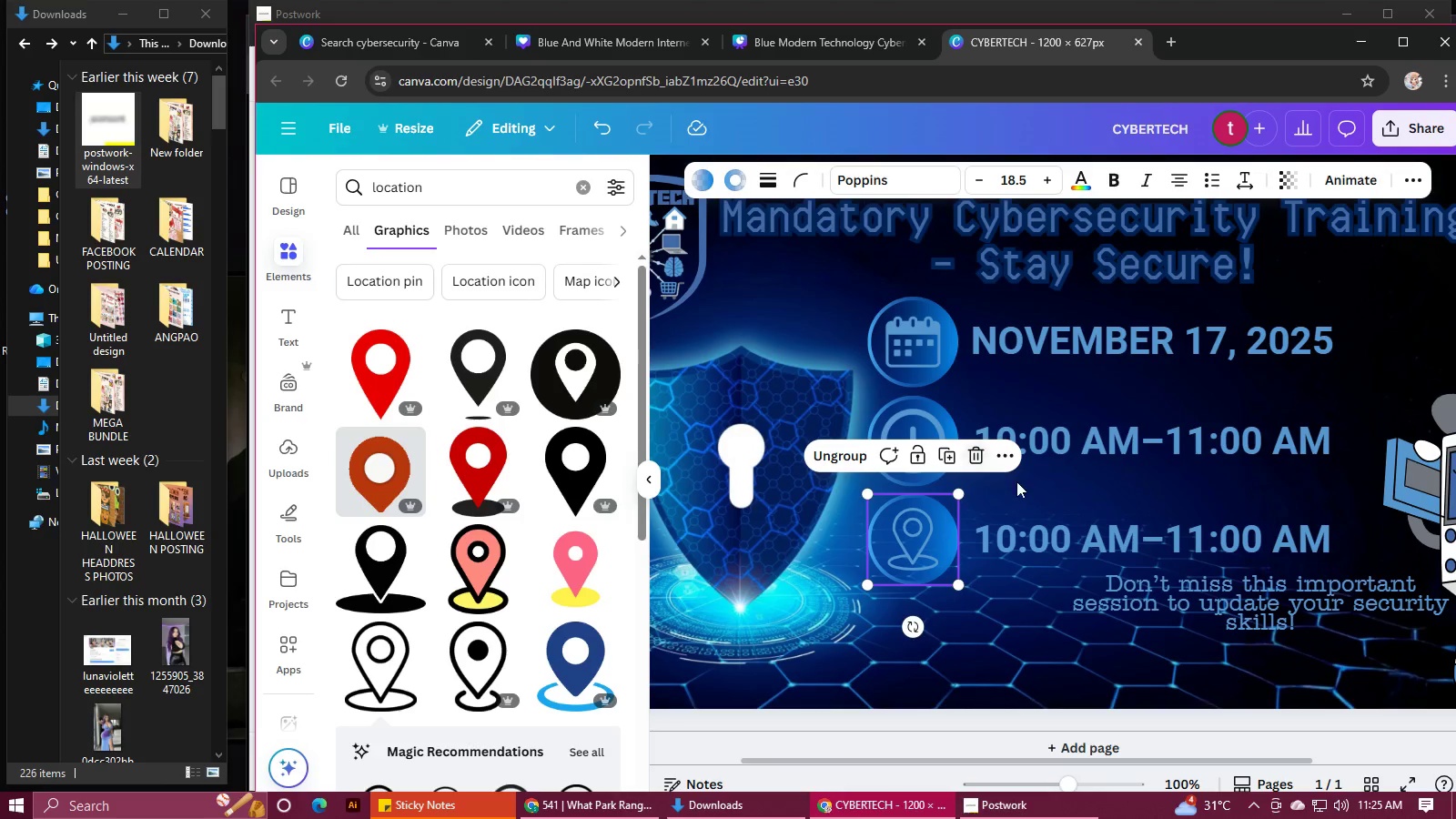 
hold_key(key=AltLeft, duration=0.31)
 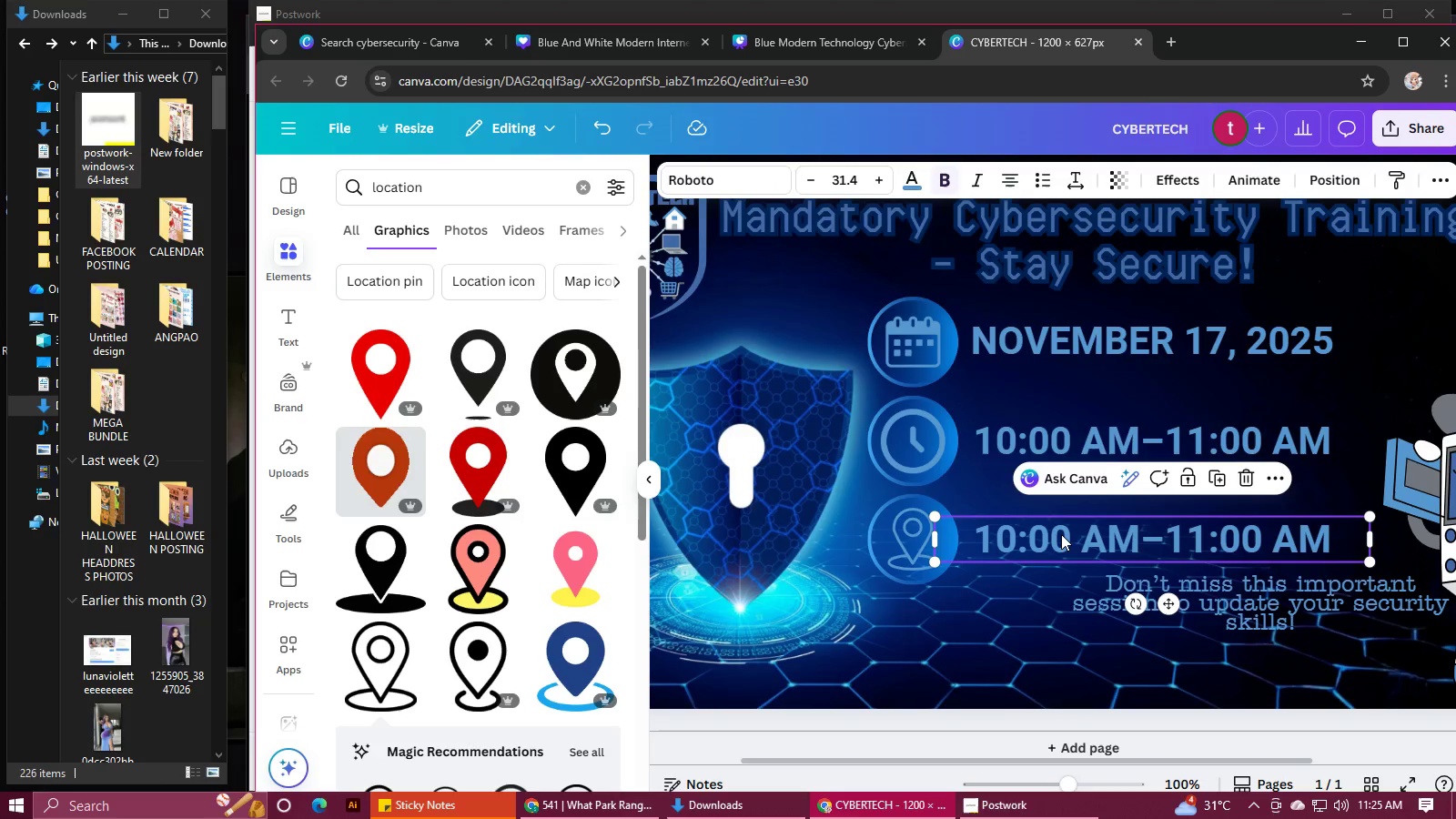 
left_click([1061, 534])
 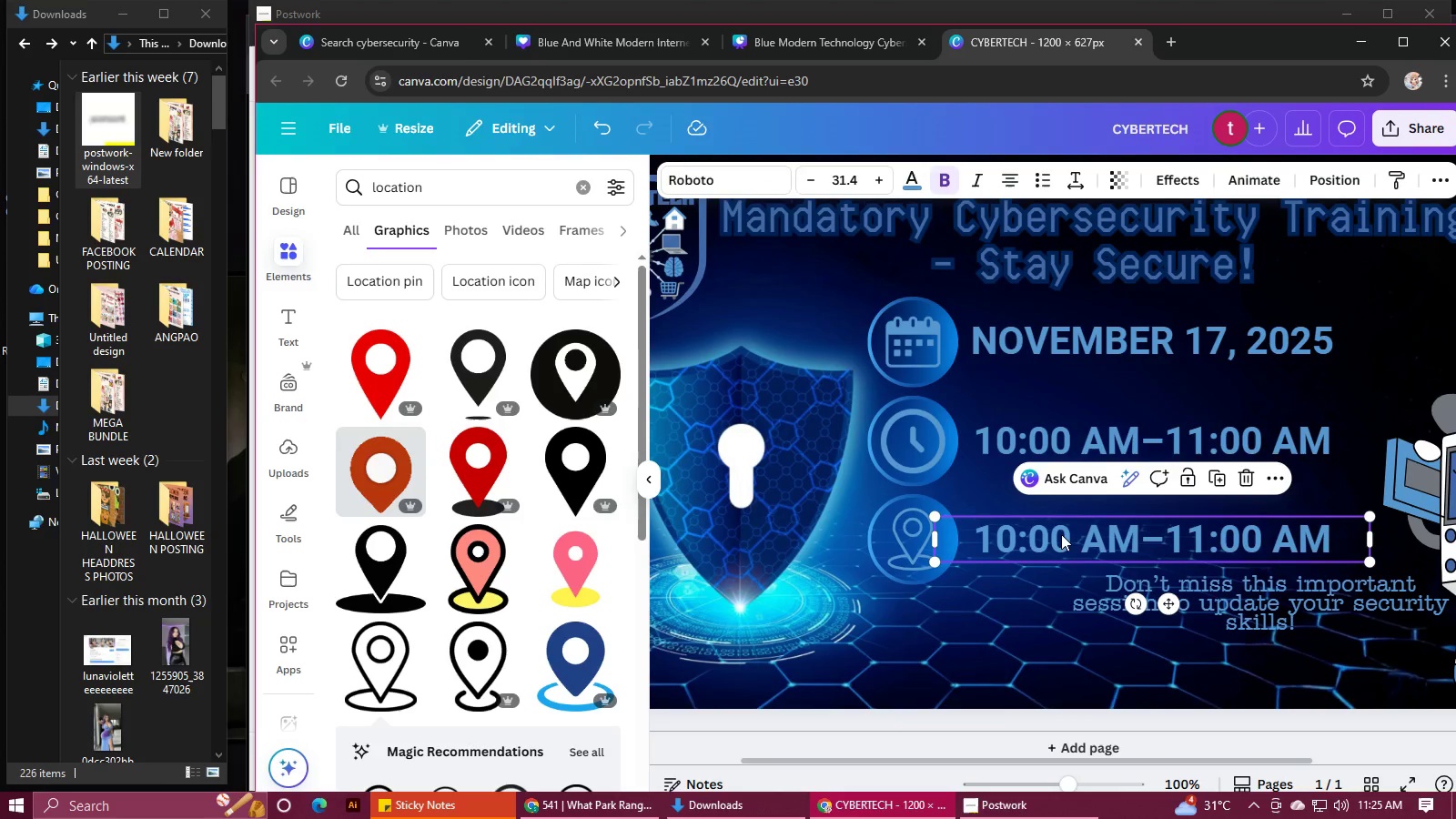 
double_click([1061, 534])
 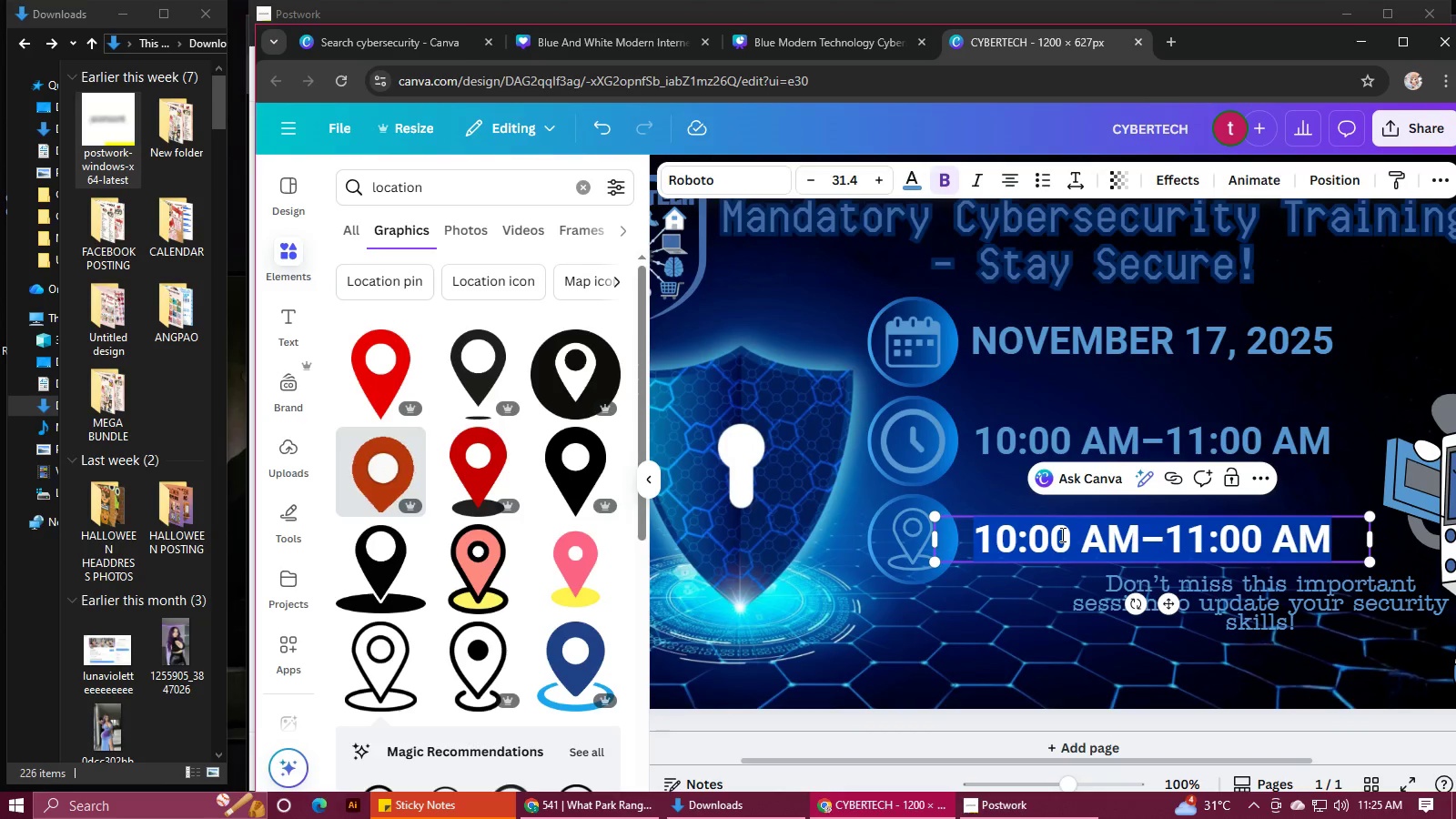 
type(Asee)
key(Backspace)
key(Backspace)
type(sembly hall. room)
key(Backspace)
key(Backspace)
key(Backspace)
type(m)
key(Backspace)
key(Backspace)
key(Backspace)
key(Backspace)
type( rm22)
 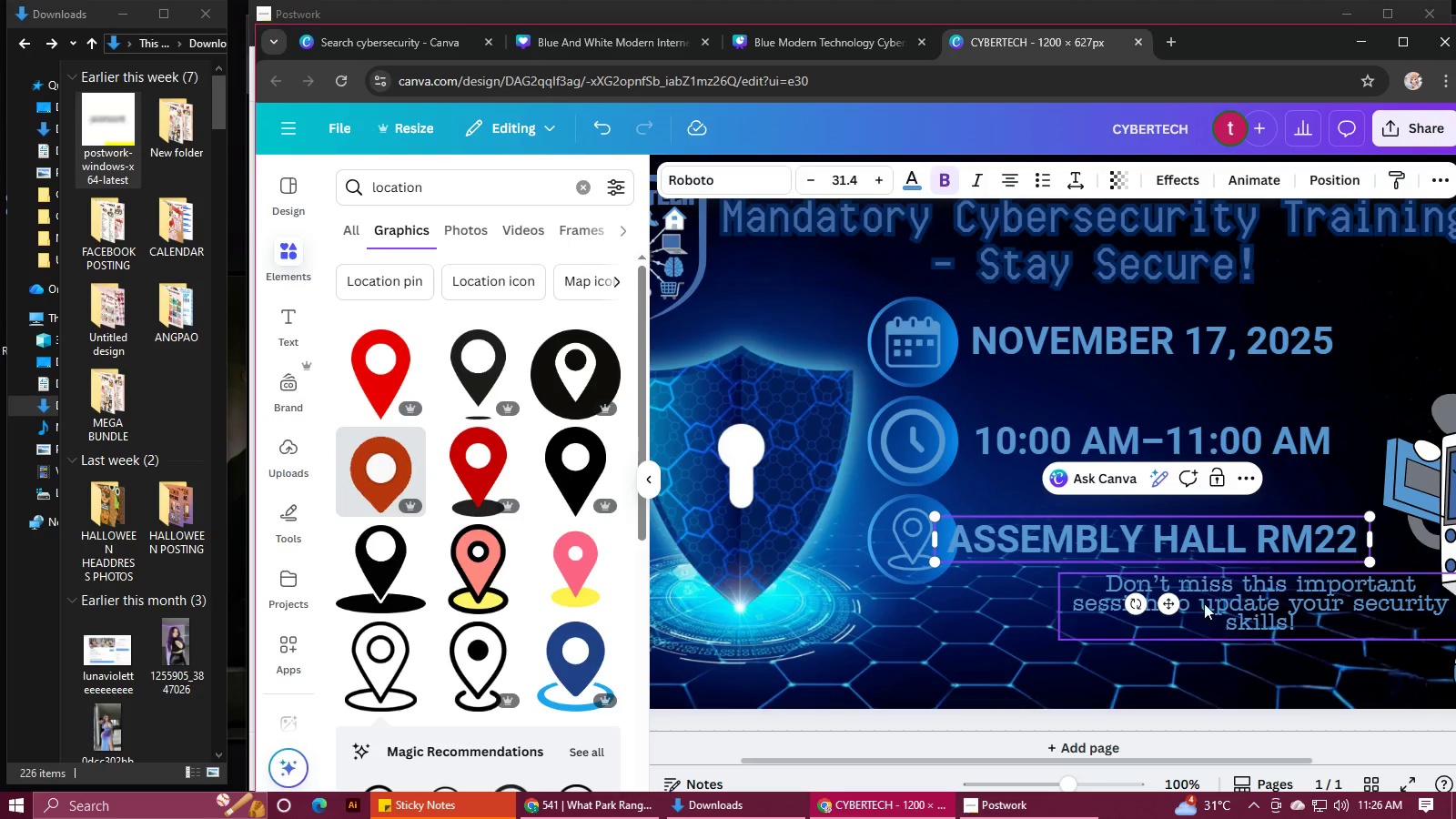 
left_click_drag(start_coordinate=[1161, 607], to_coordinate=[1196, 603])
 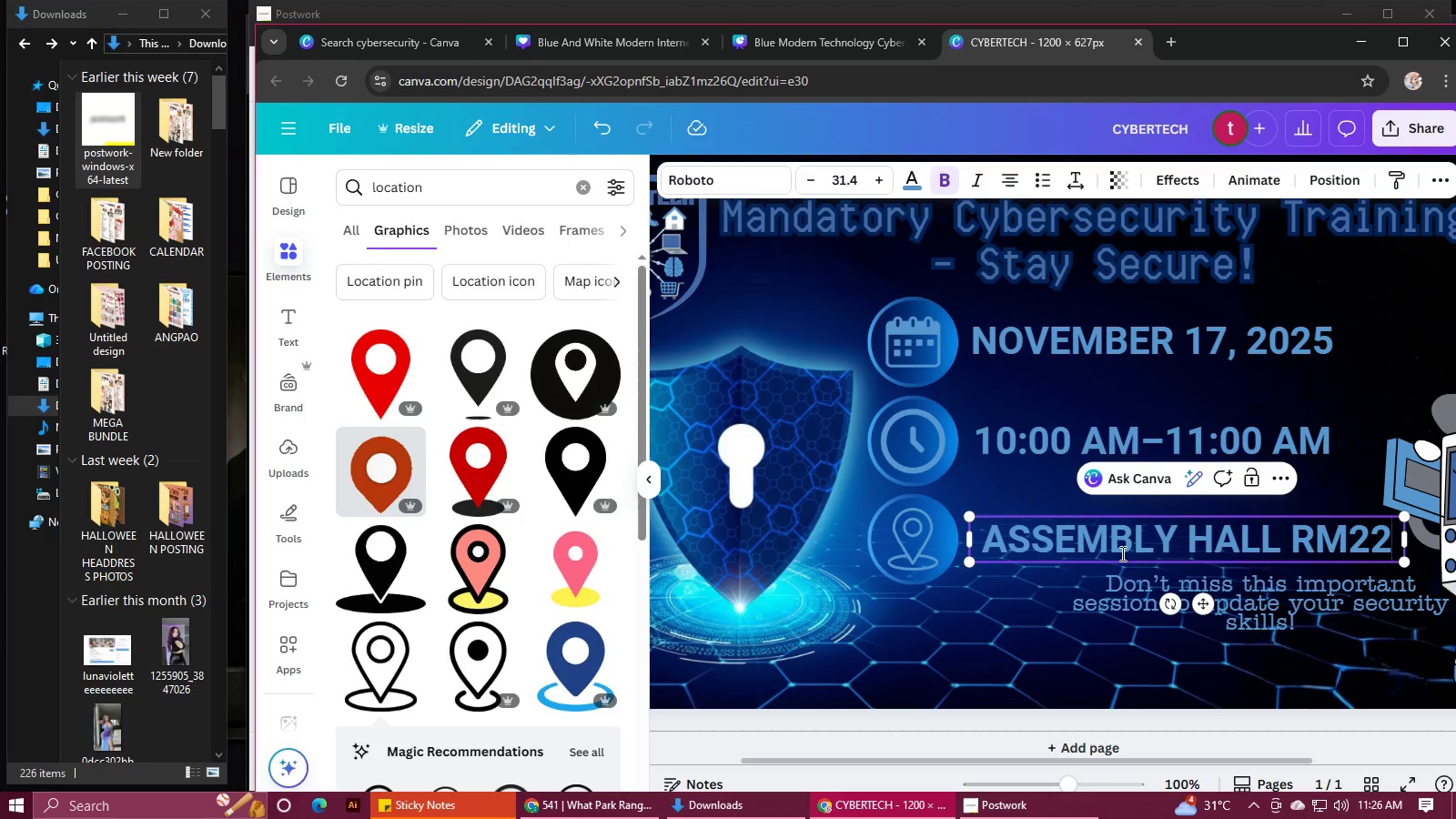 
left_click_drag(start_coordinate=[1121, 553], to_coordinate=[1112, 553])
 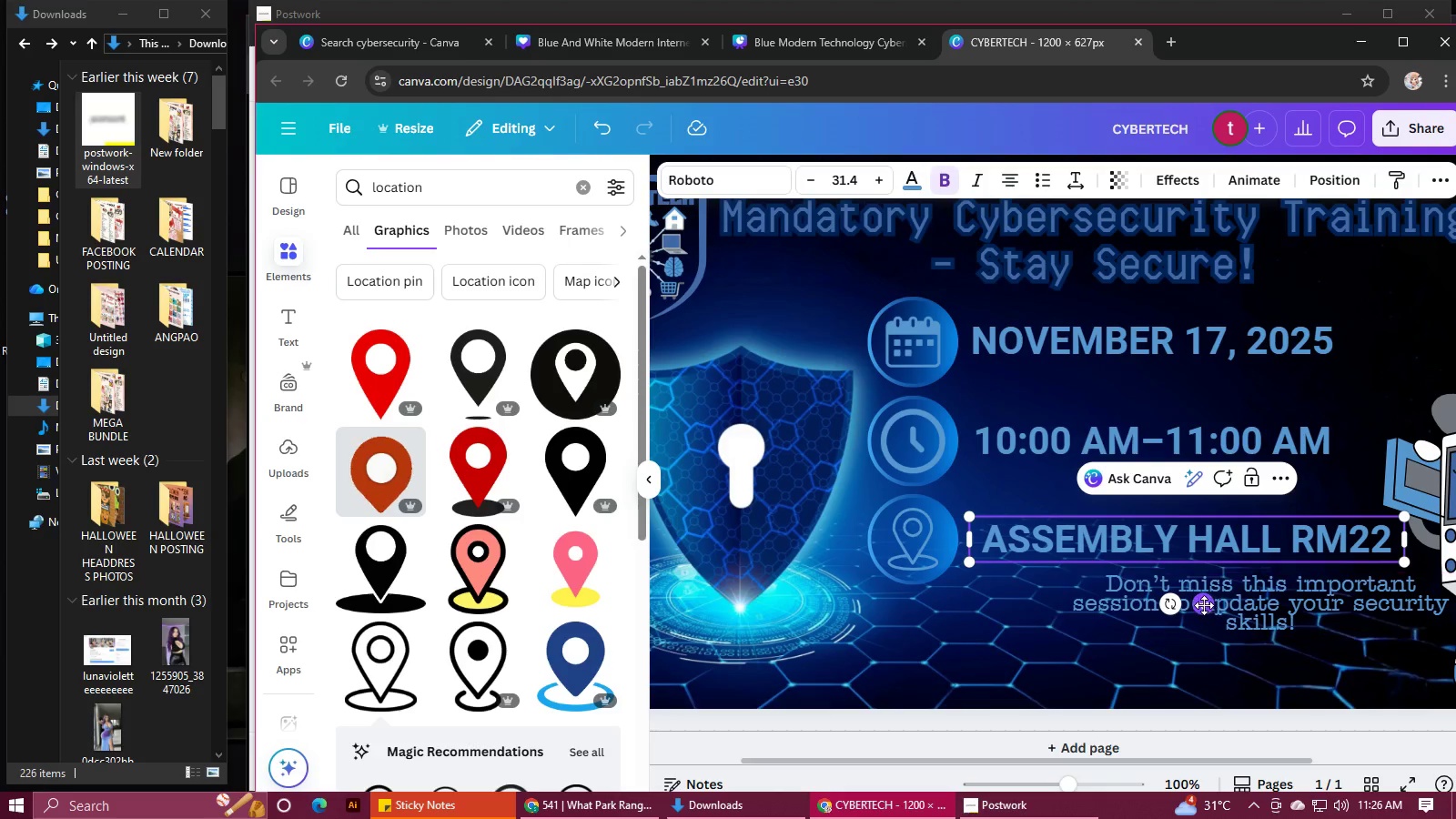 
left_click_drag(start_coordinate=[1204, 605], to_coordinate=[1197, 606])